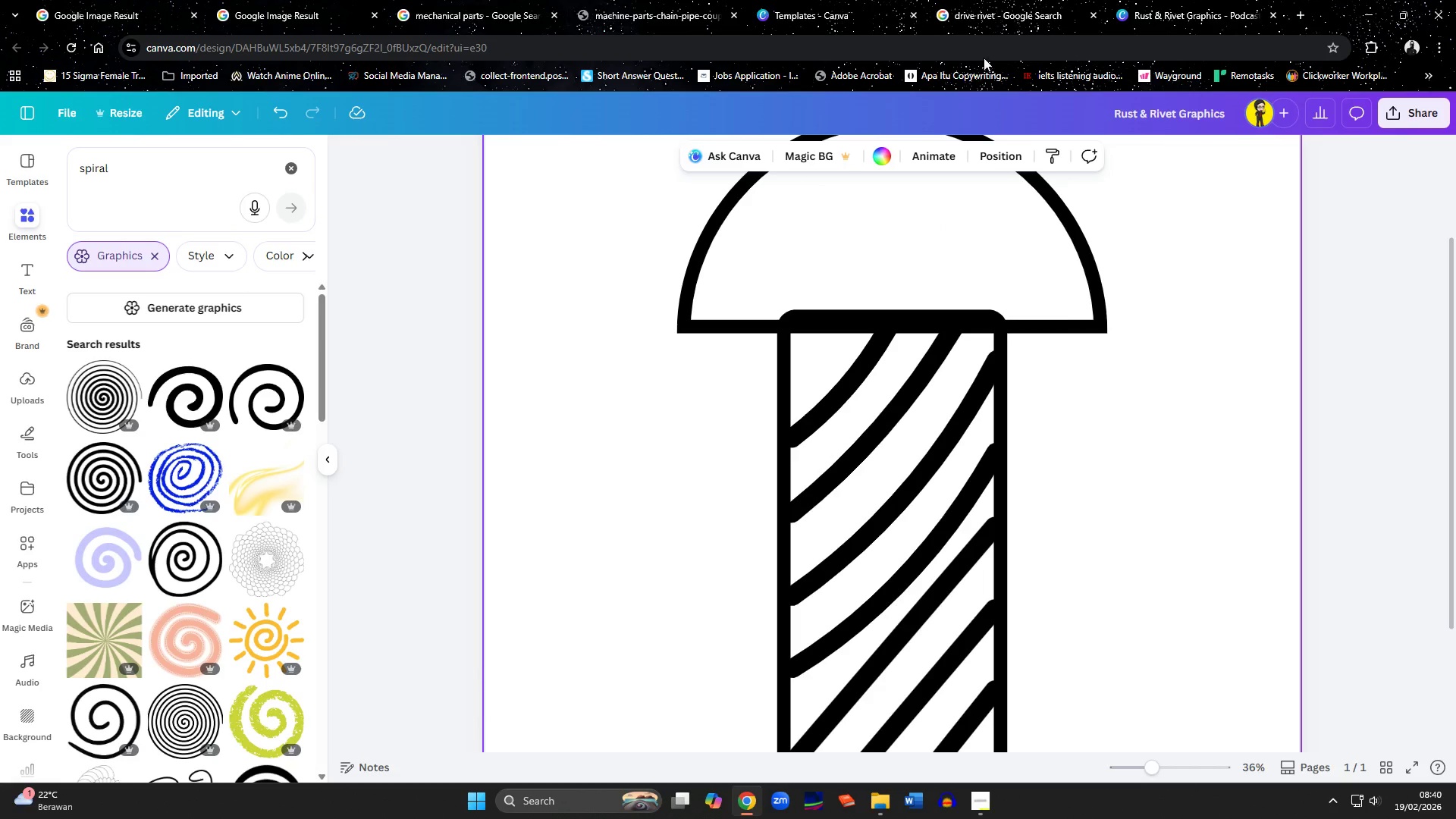 
left_click([986, 5])
 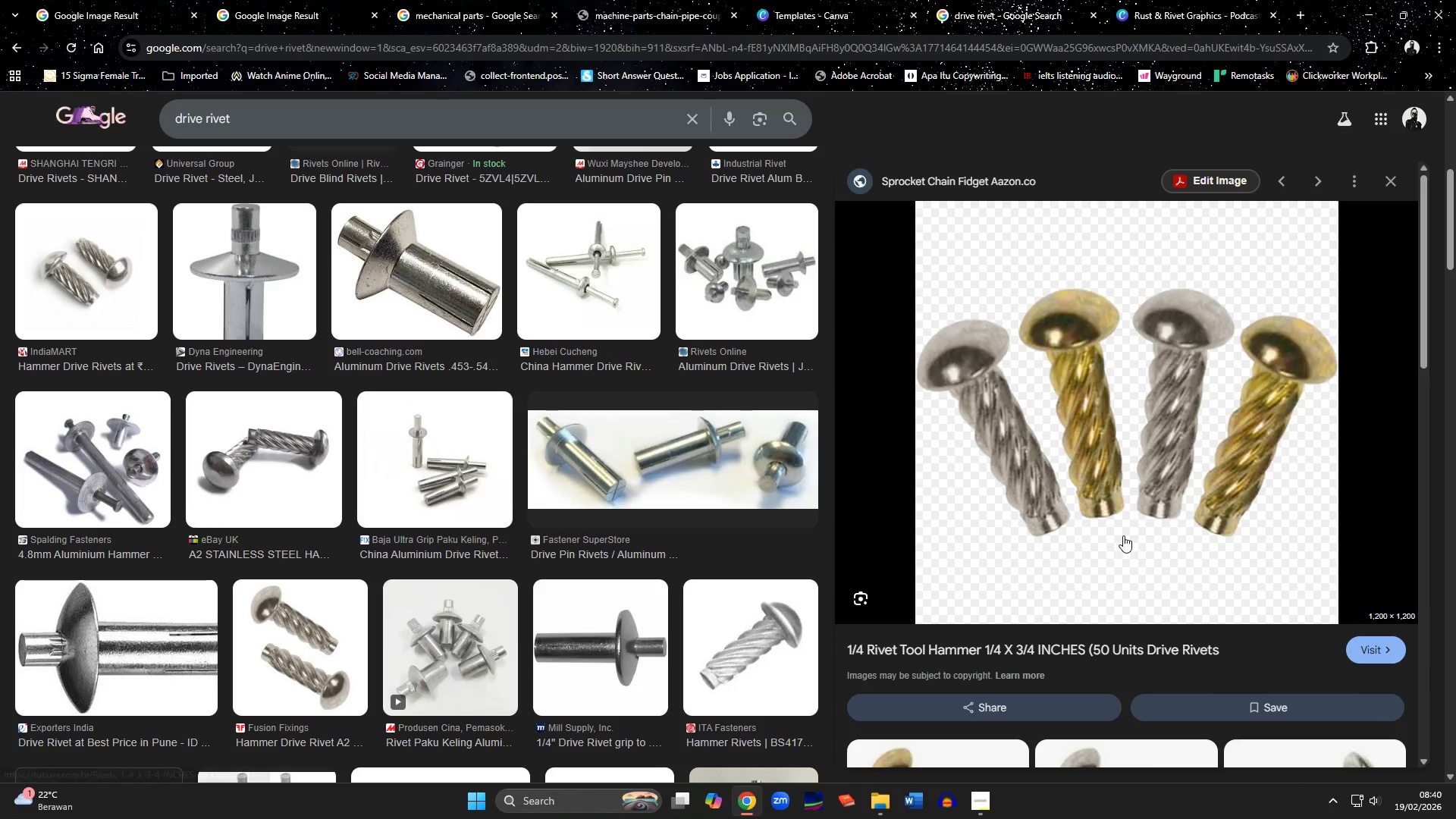 
wait(5.58)
 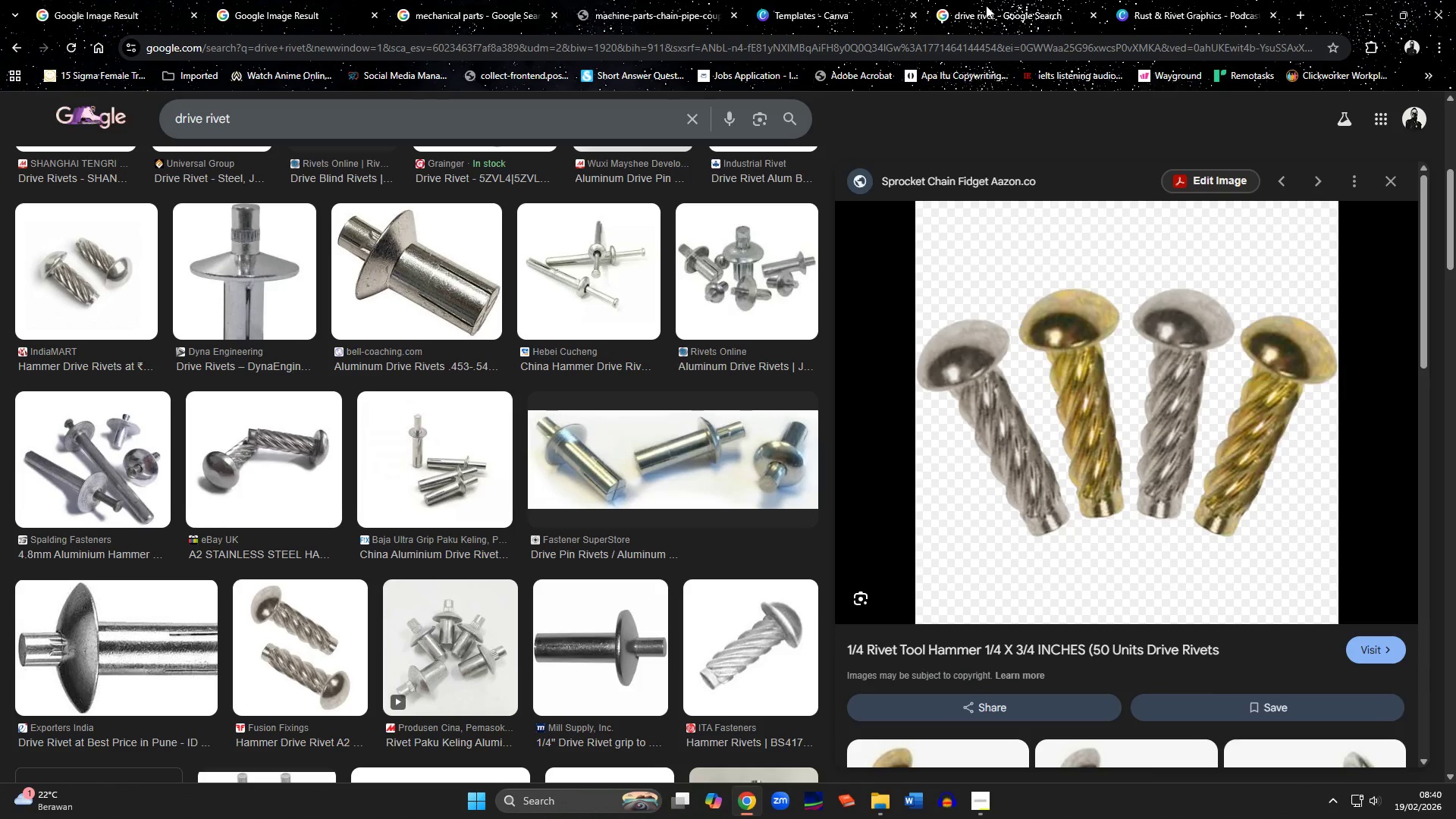 
scroll: coordinate [1087, 394], scroll_direction: down, amount: 3.0
 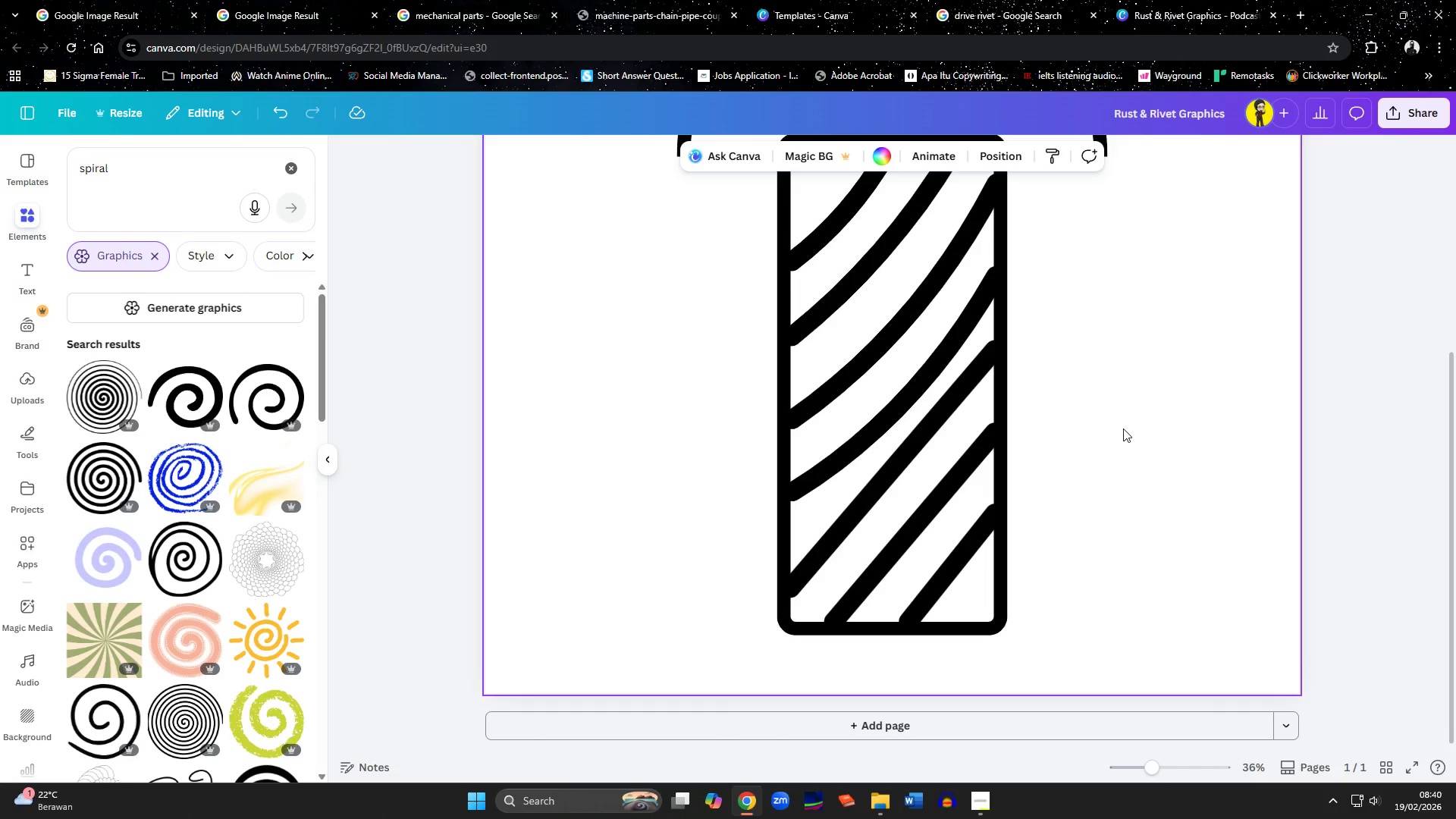 
hold_key(key=ControlLeft, duration=0.72)
scroll: coordinate [1124, 405], scroll_direction: down, amount: 3.0
 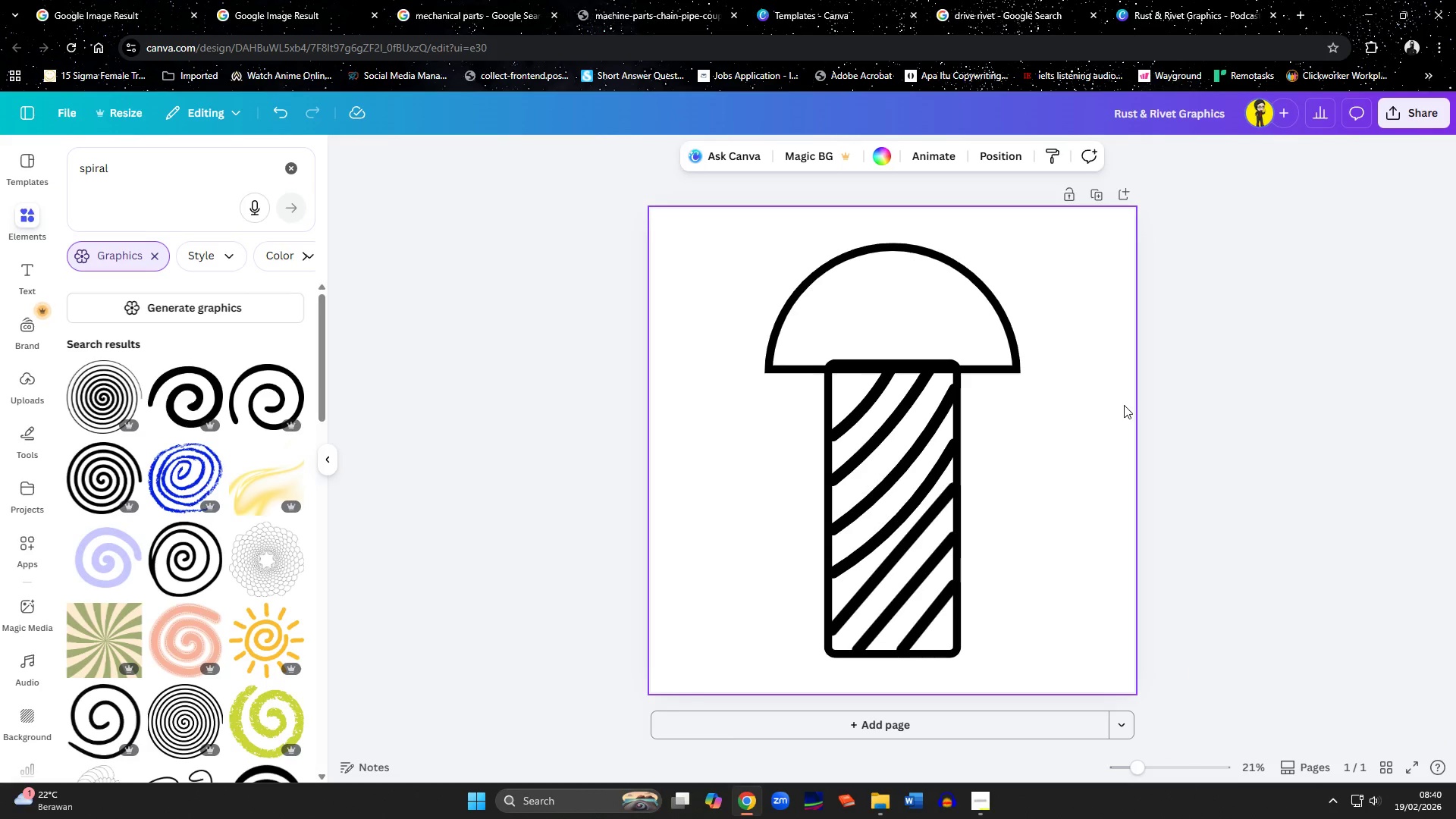 
left_click([992, 309])
 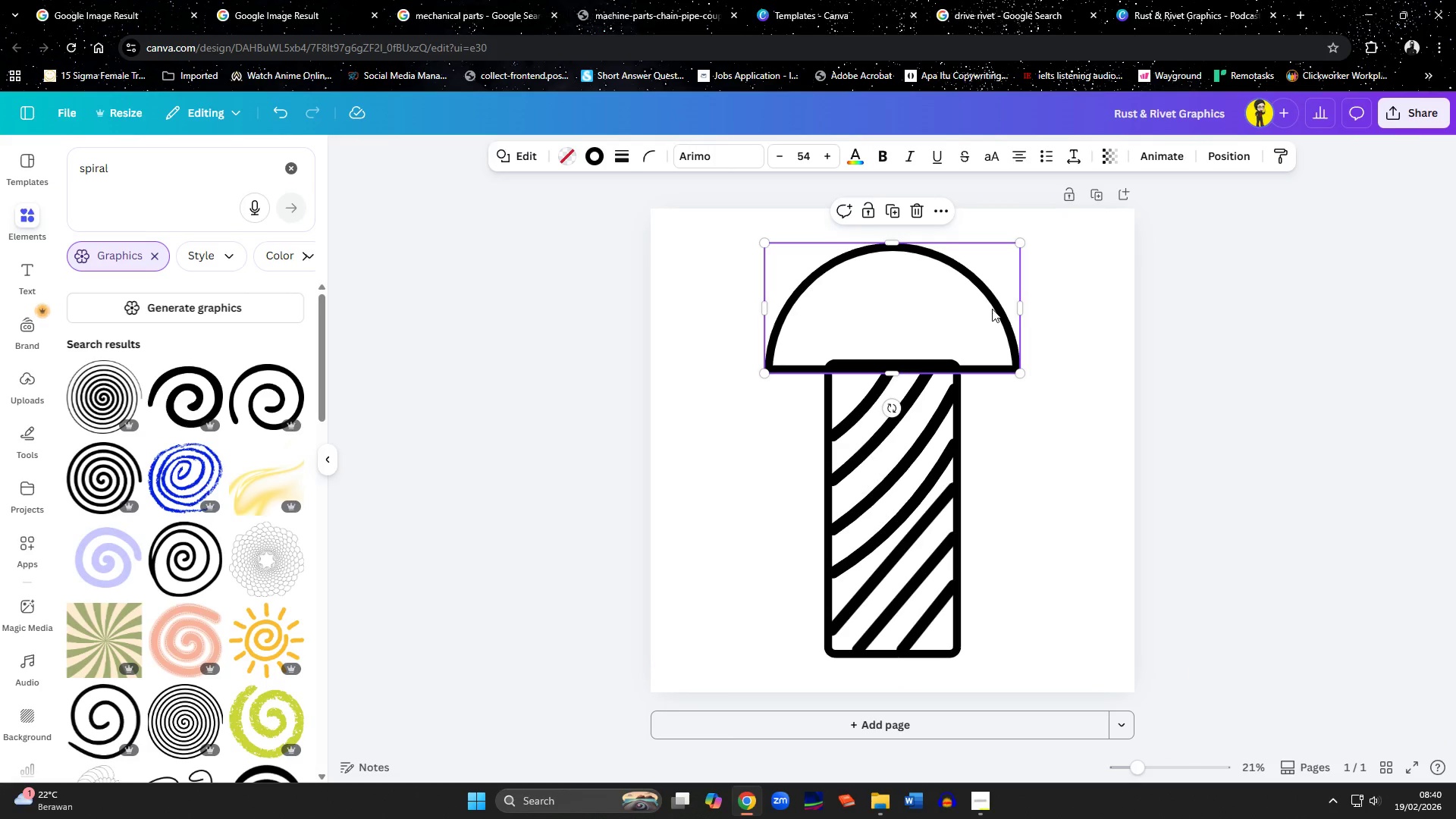 
key(ArrowUp)
 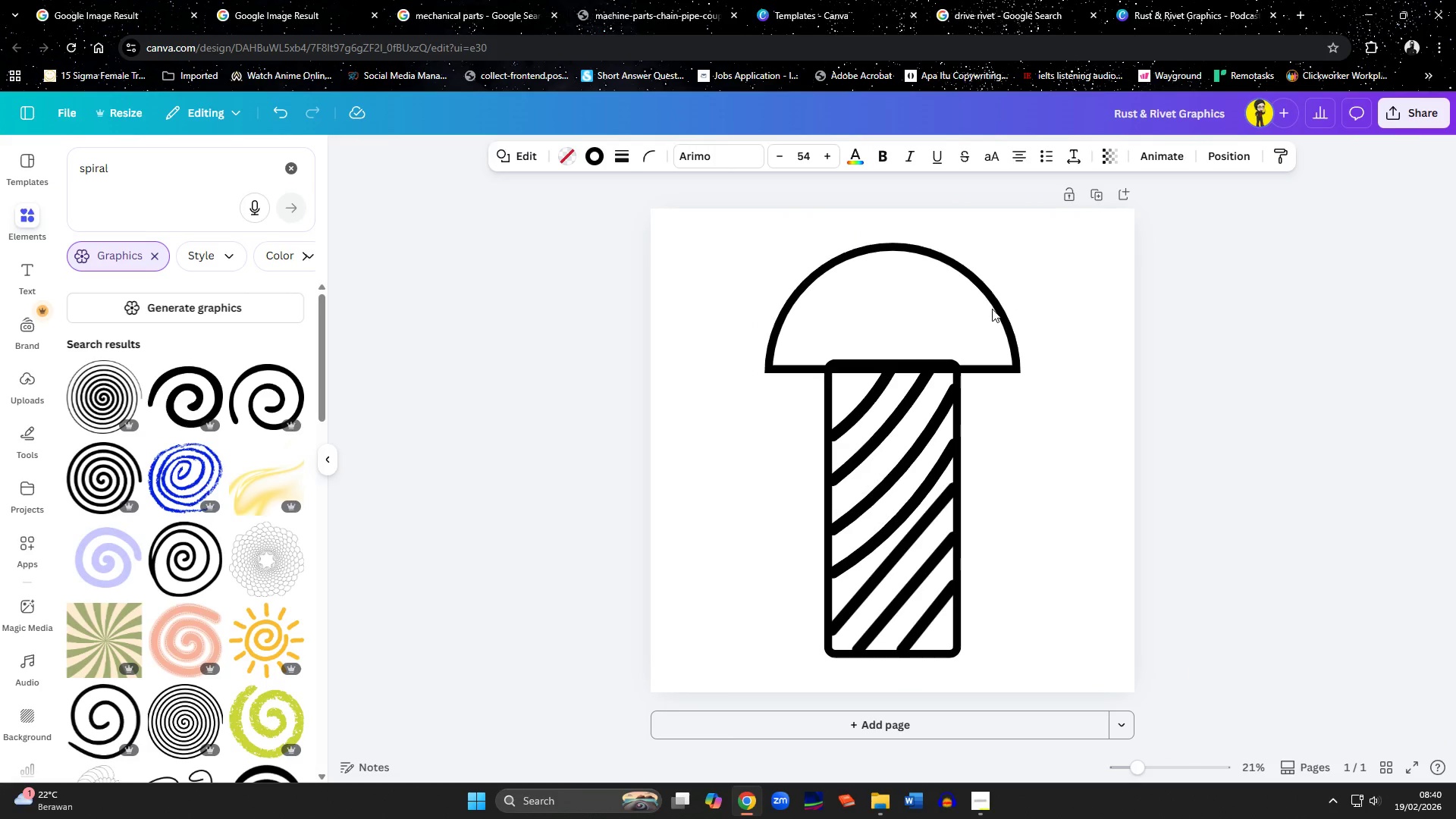 
key(ArrowUp)
 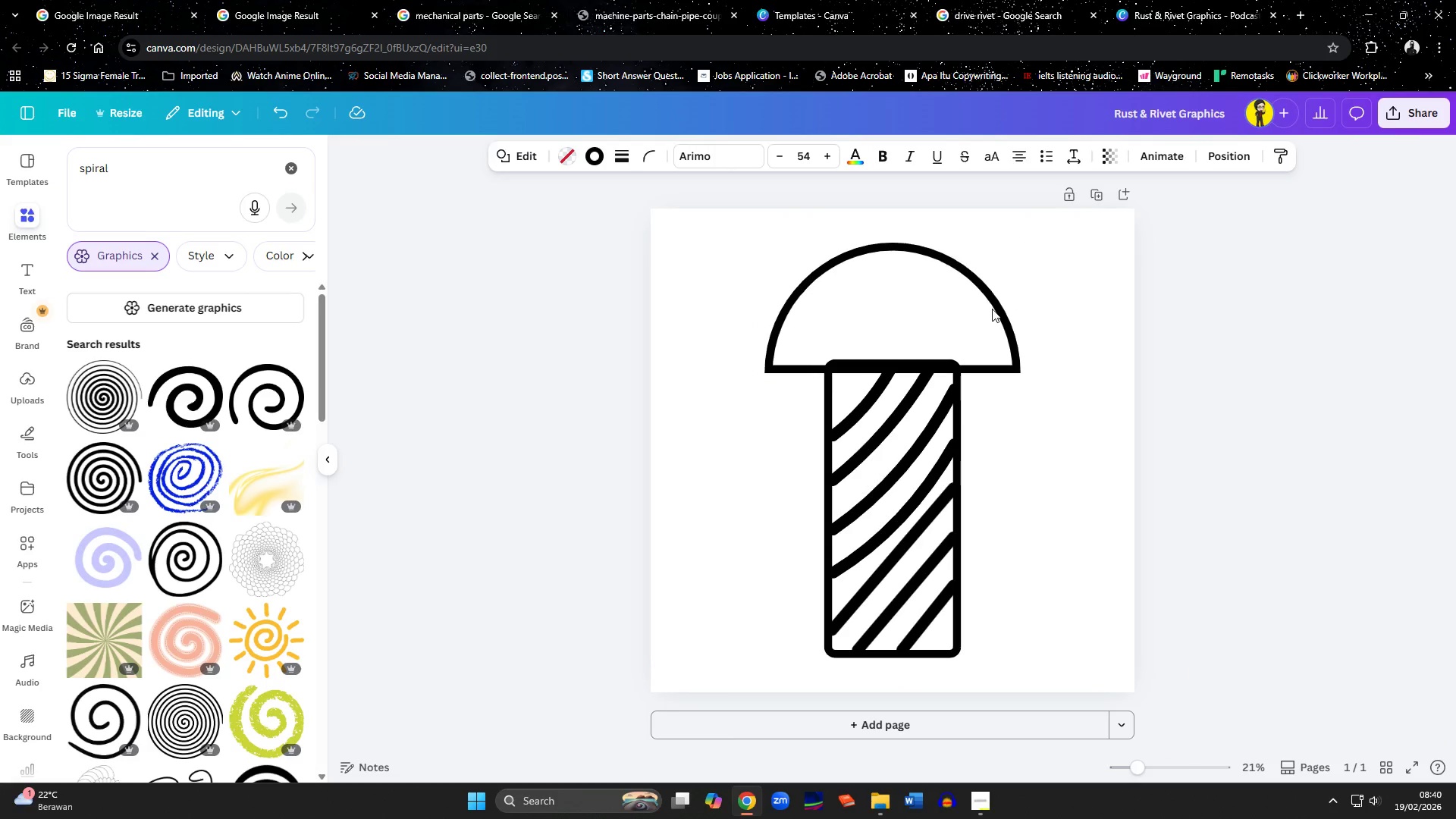 
key(ArrowUp)
 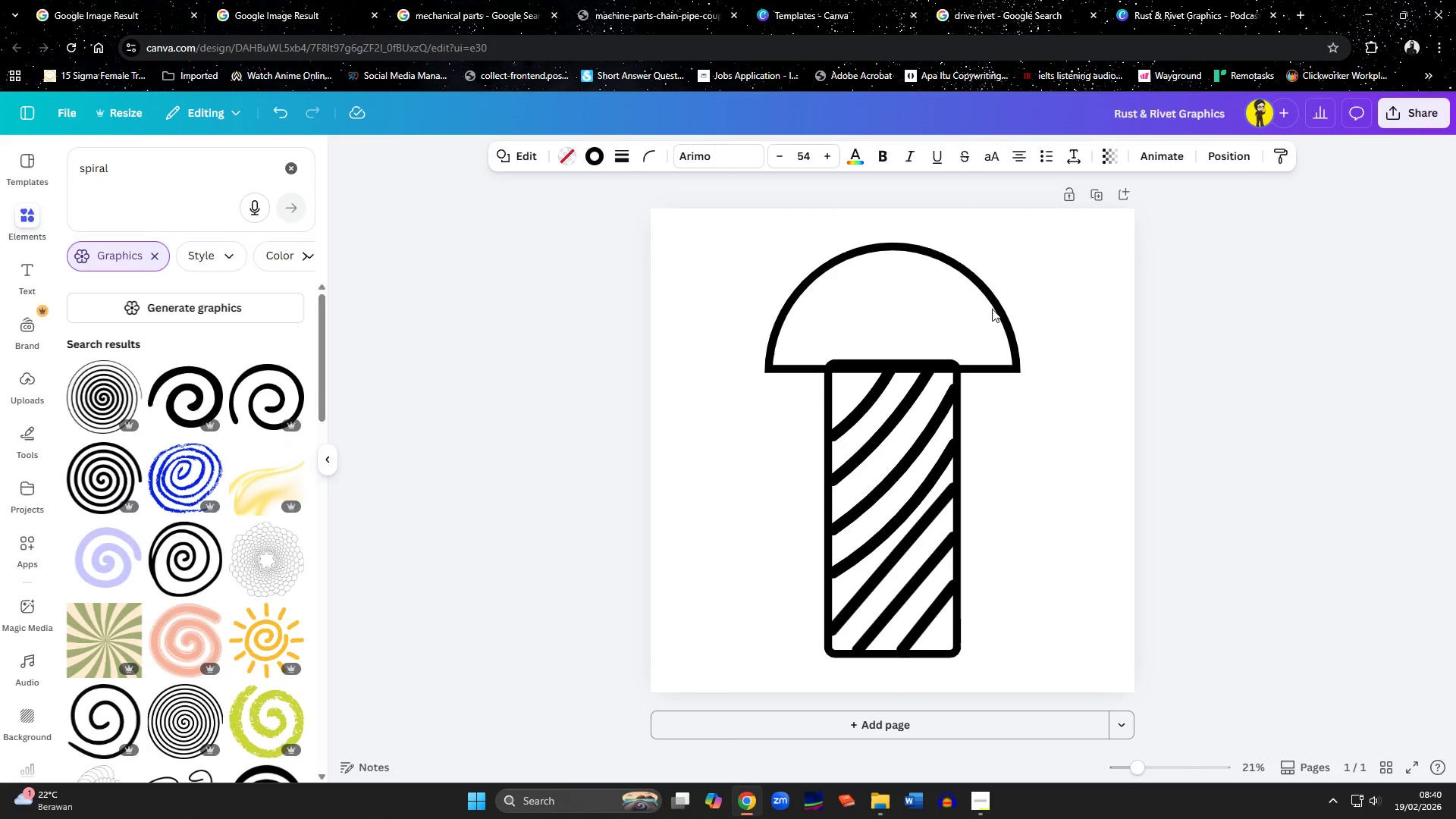 
key(ArrowUp)
 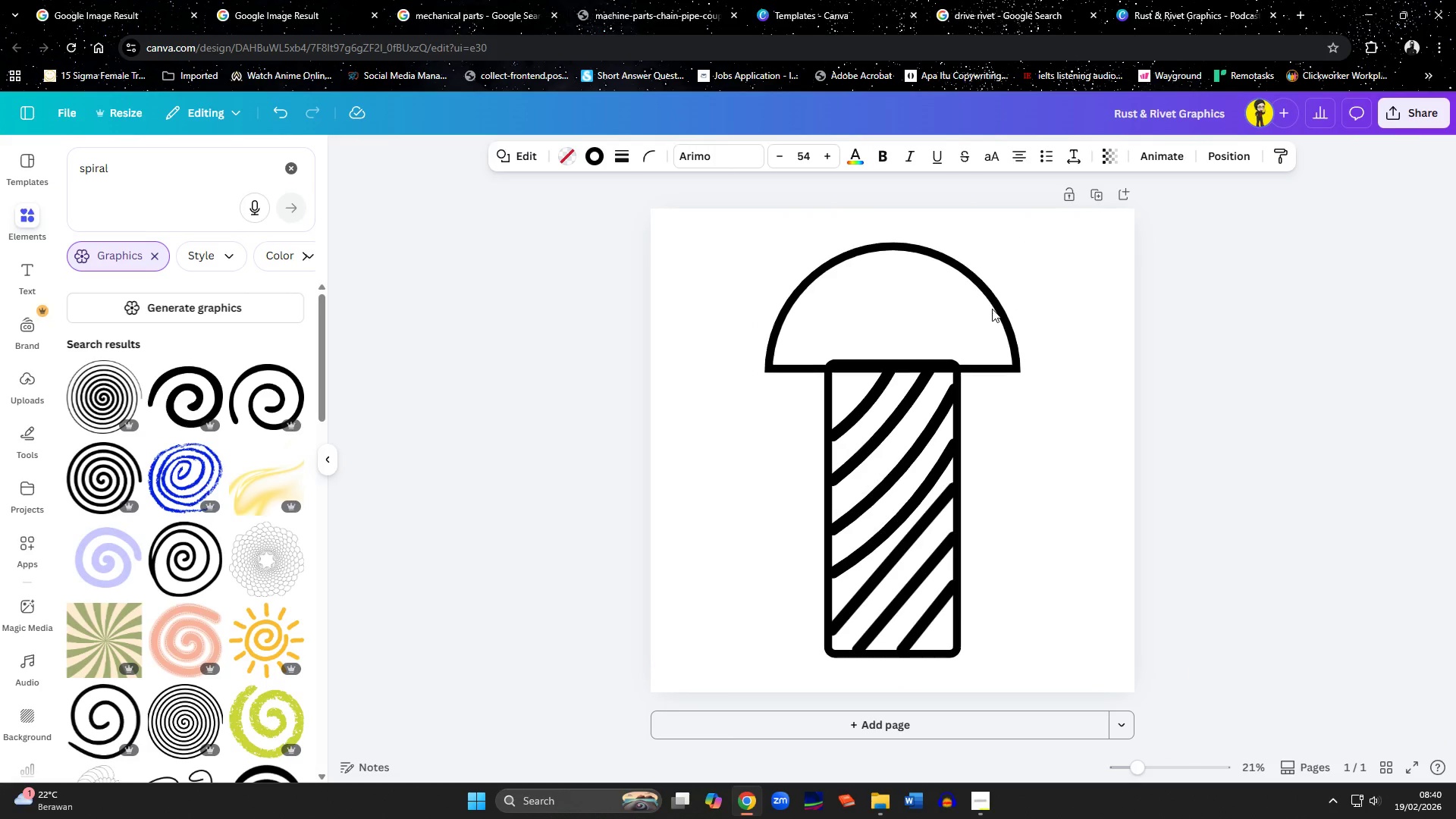 
key(ArrowUp)
 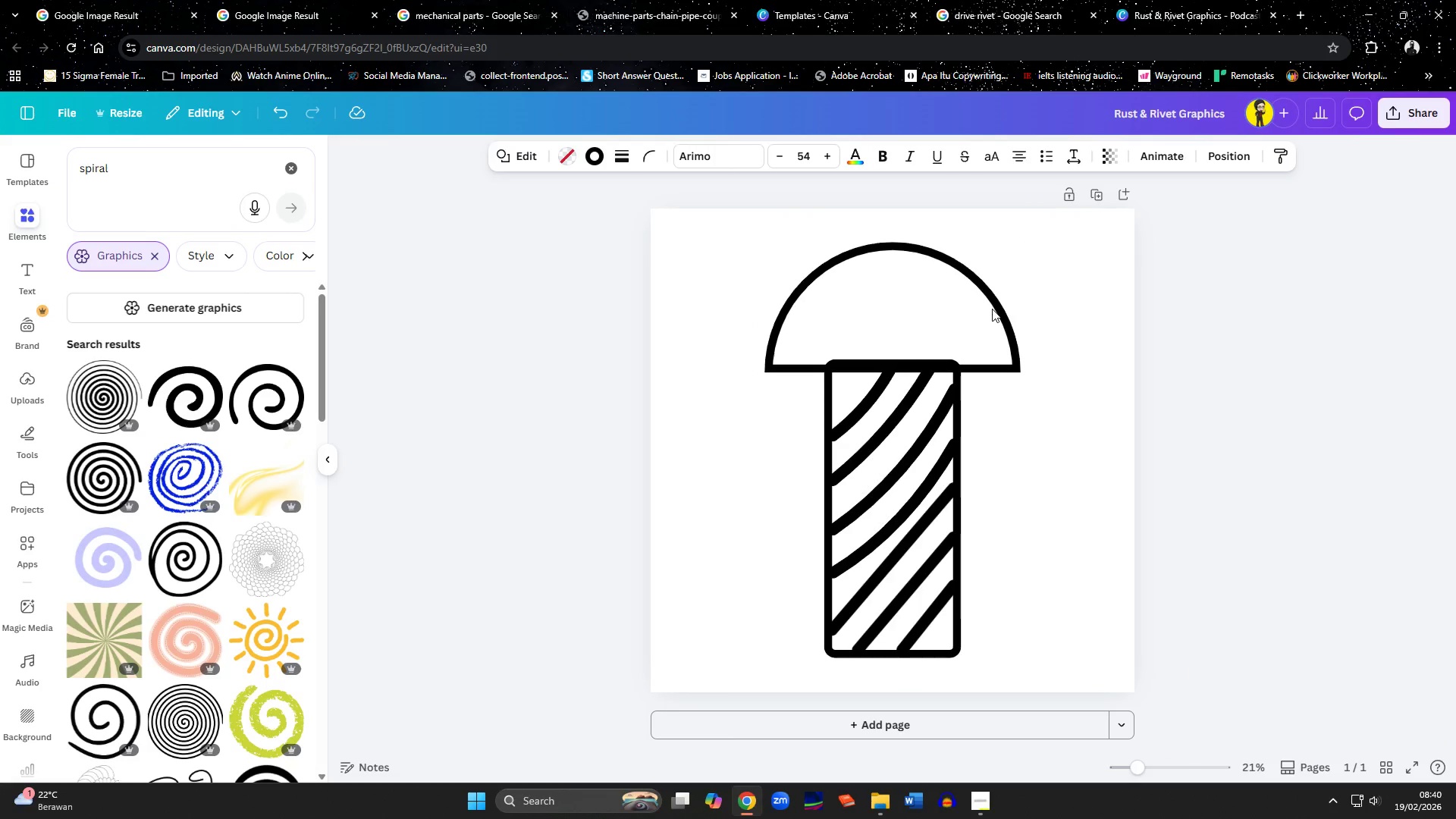 
hold_key(key=ArrowUp, duration=1.34)
 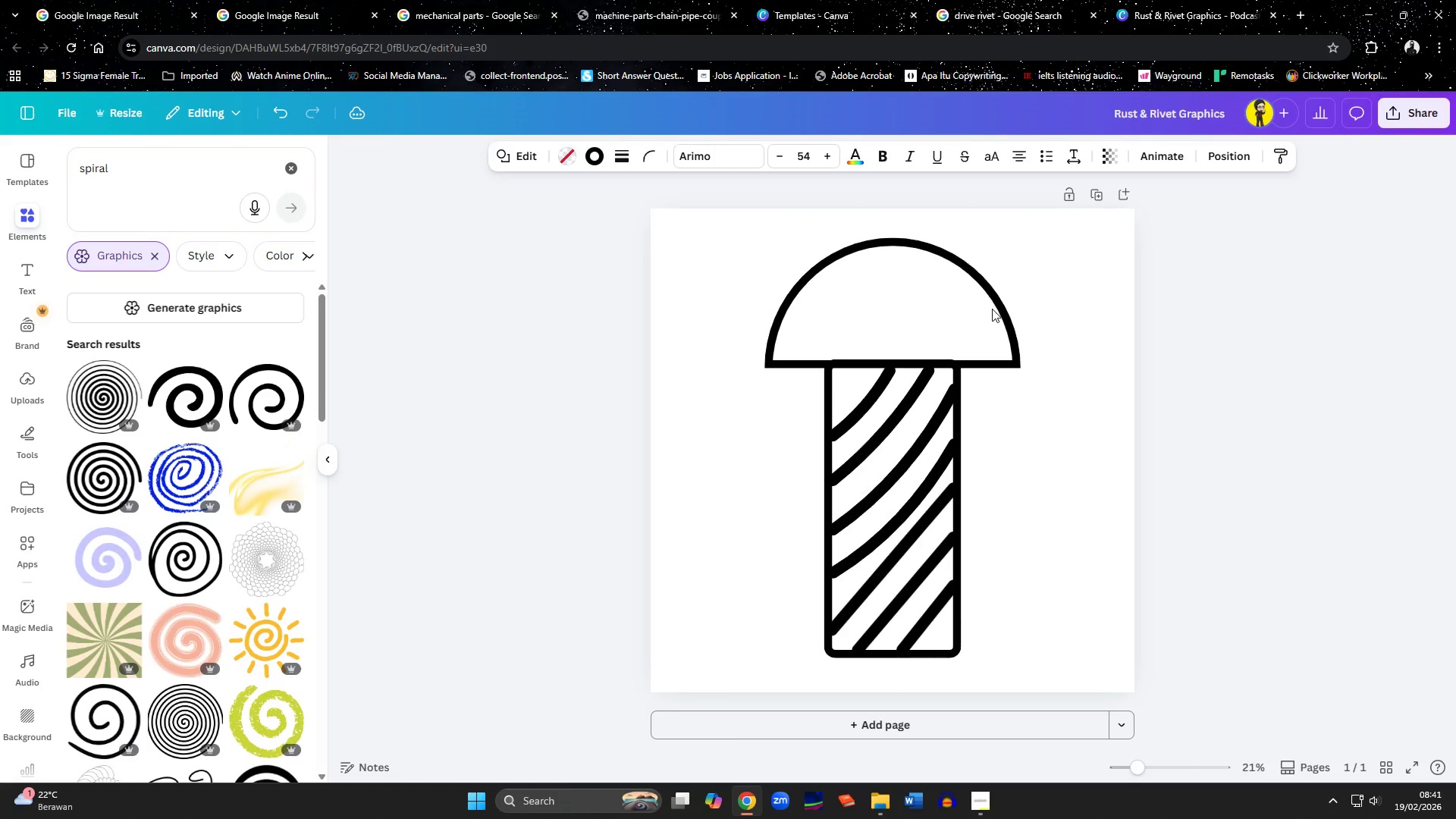 
key(ArrowUp)
 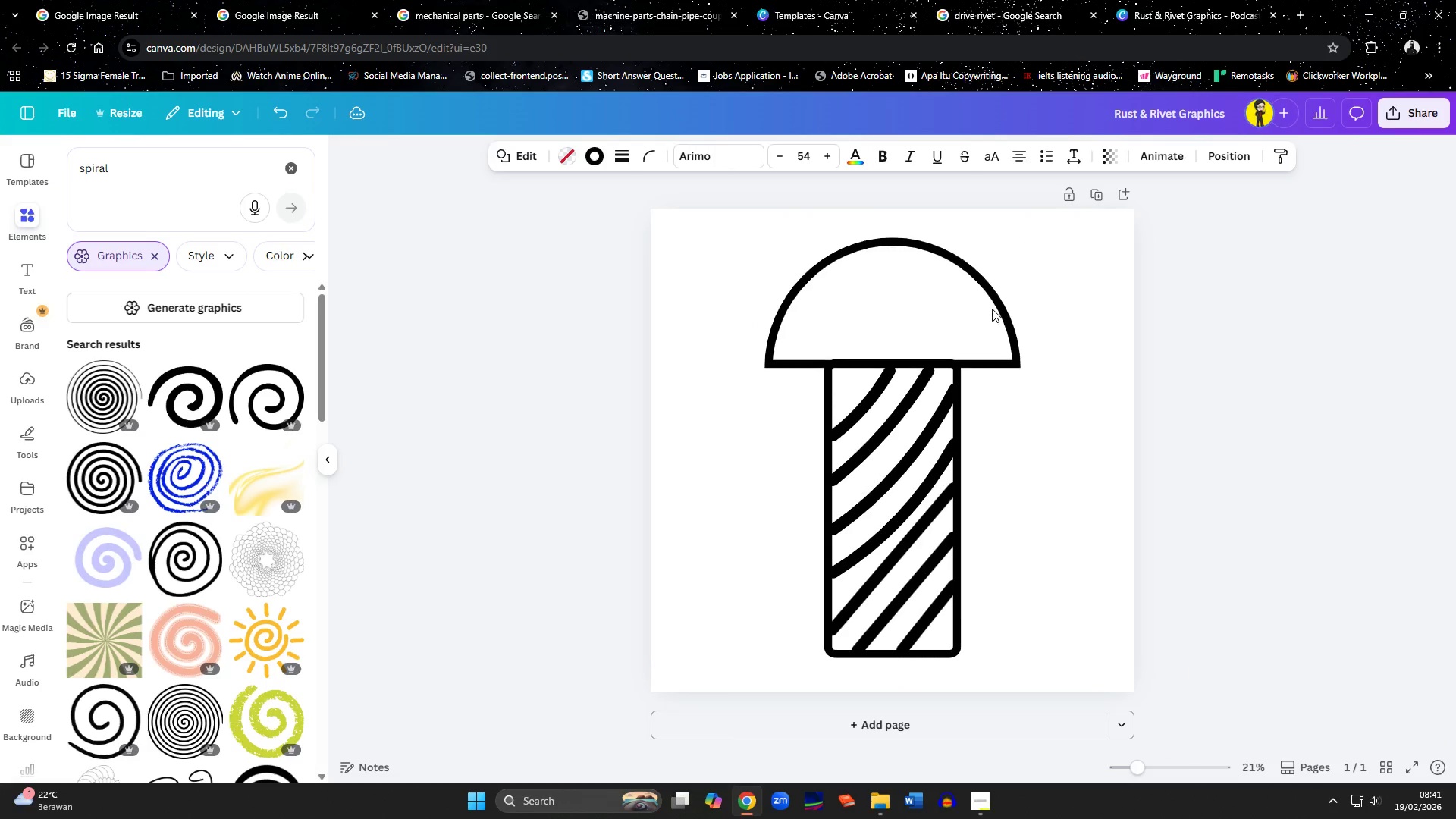 
key(ArrowUp)
 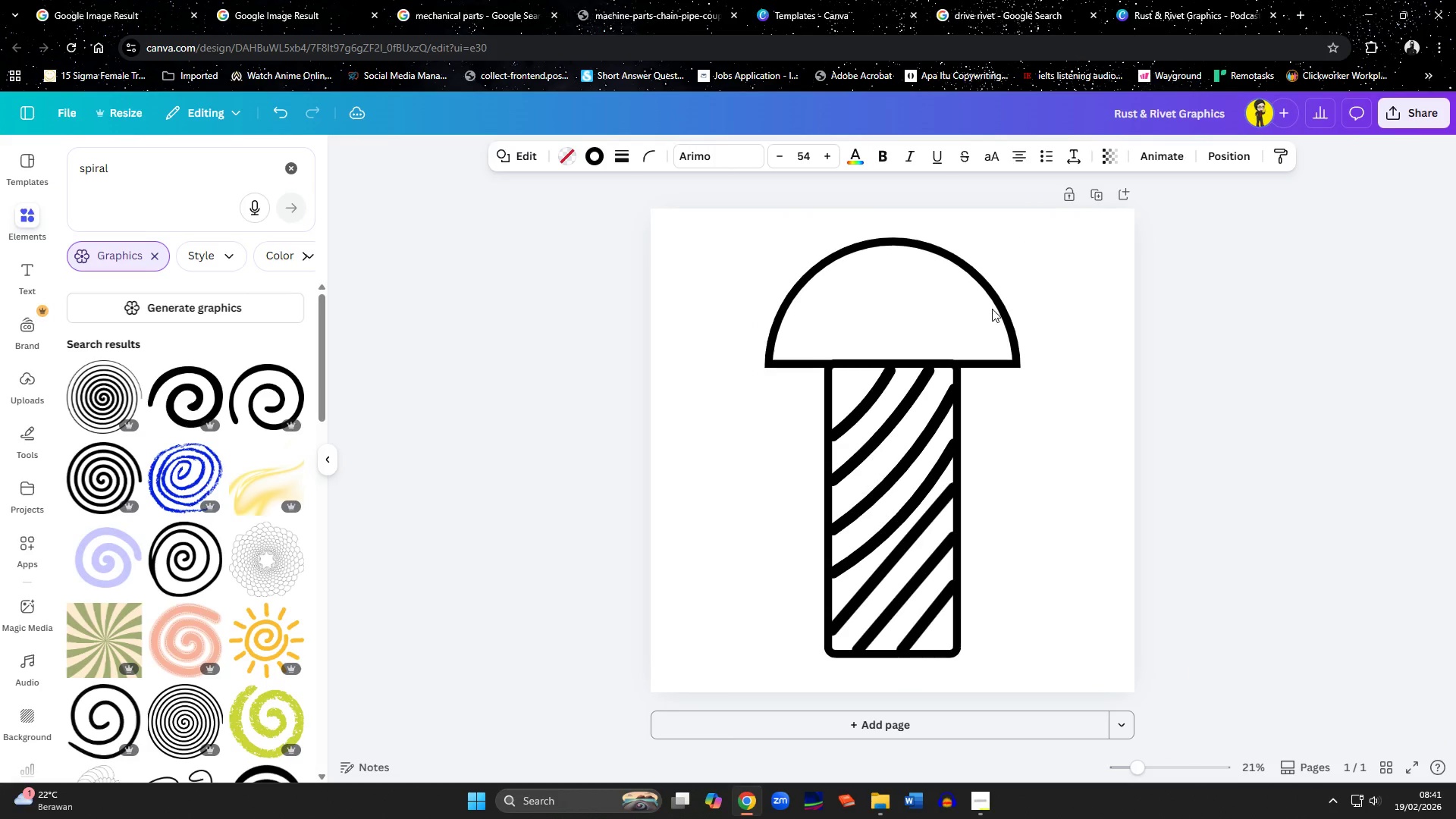 
key(ArrowUp)
 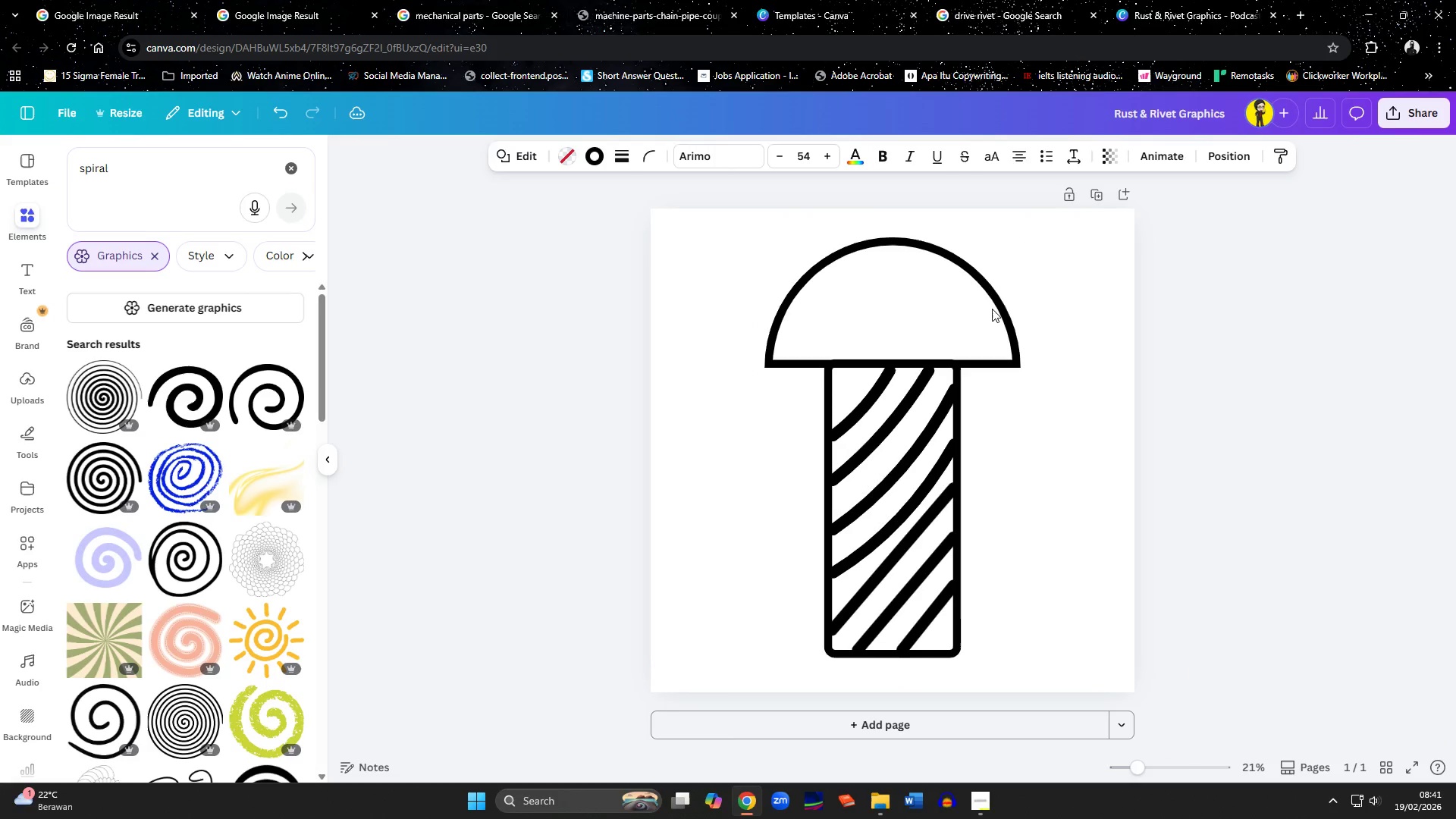 
key(ArrowUp)
 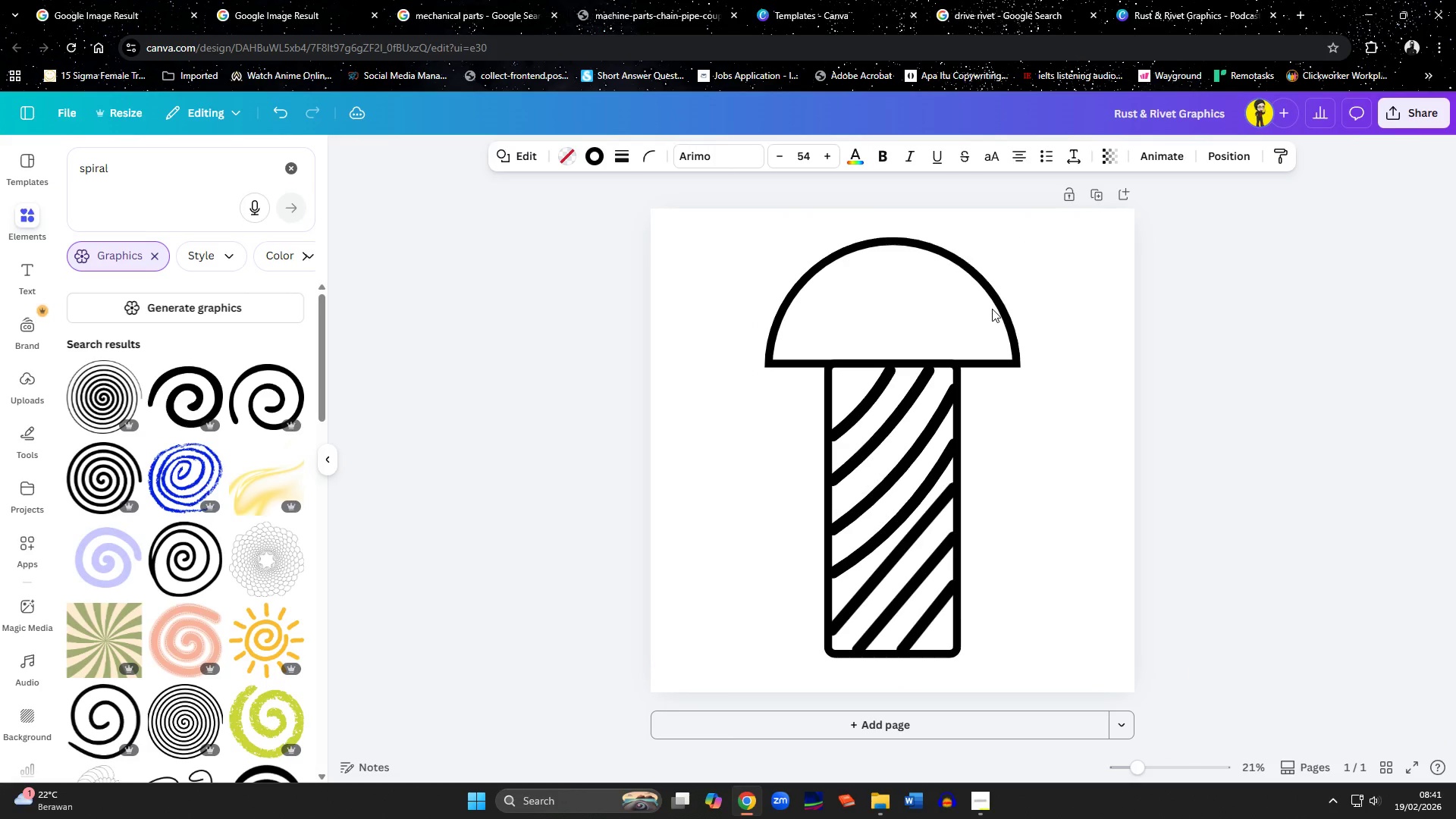 
key(ArrowUp)
 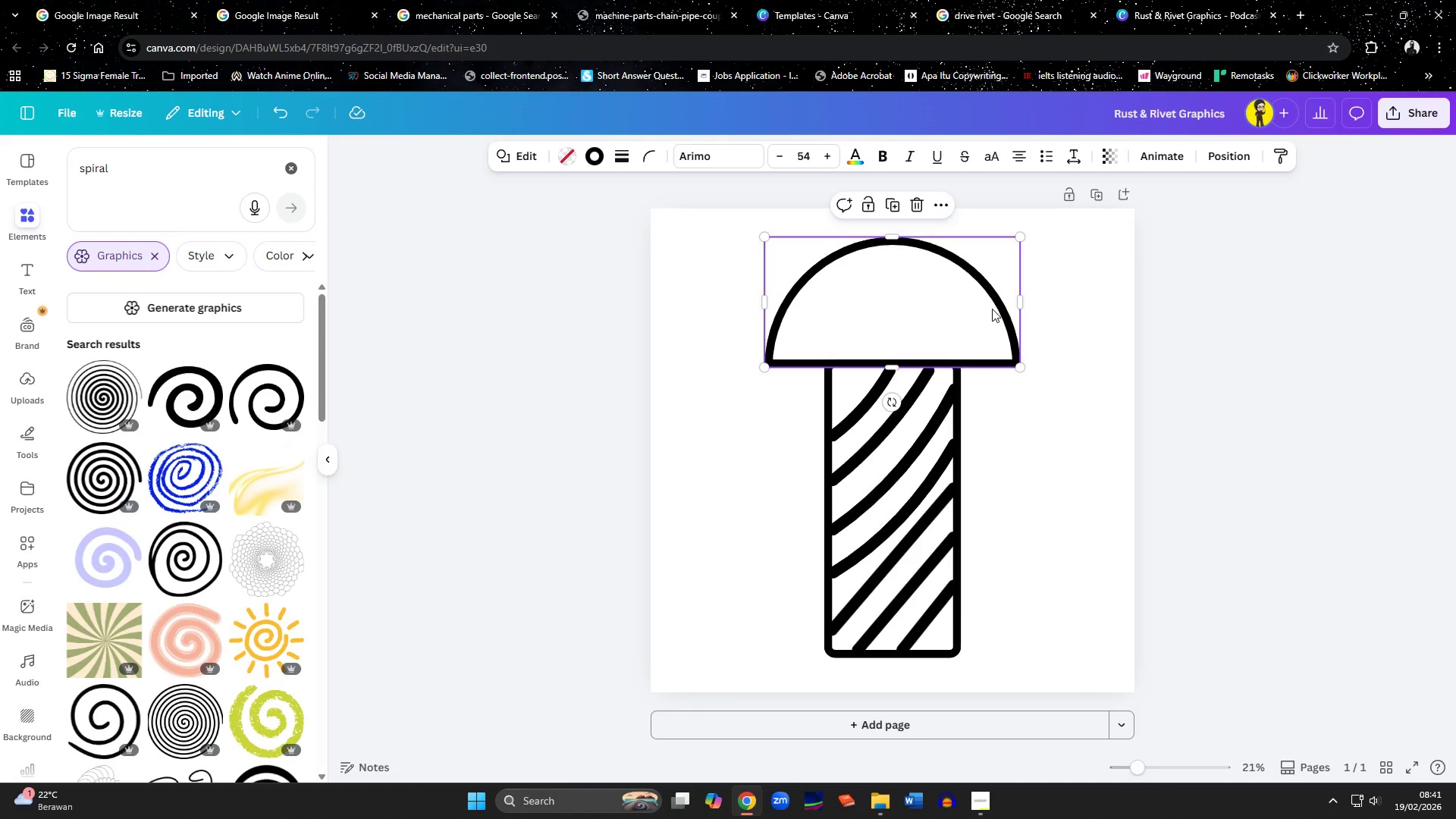 
wait(10.81)
 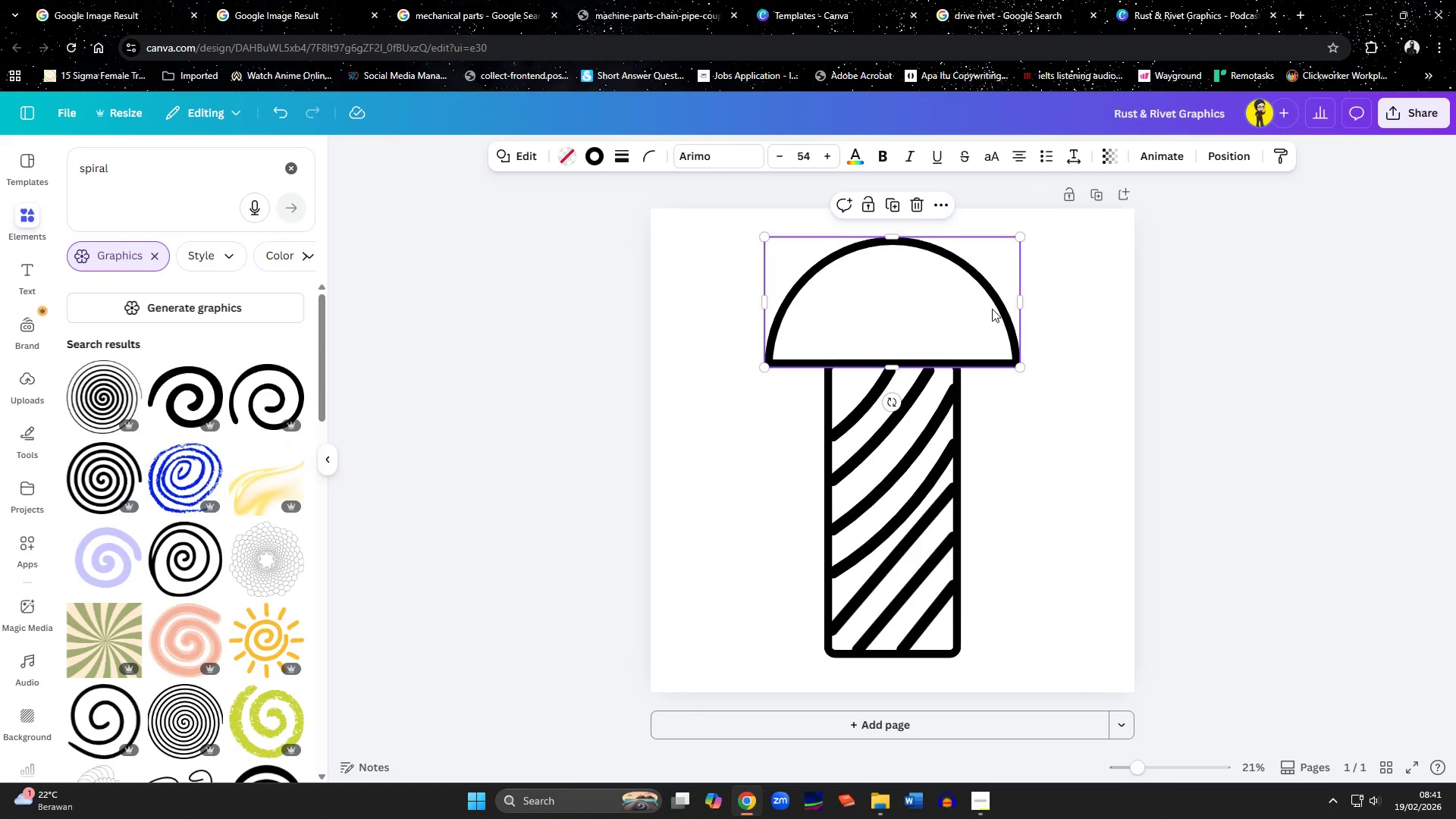 
left_click([1174, 14])
 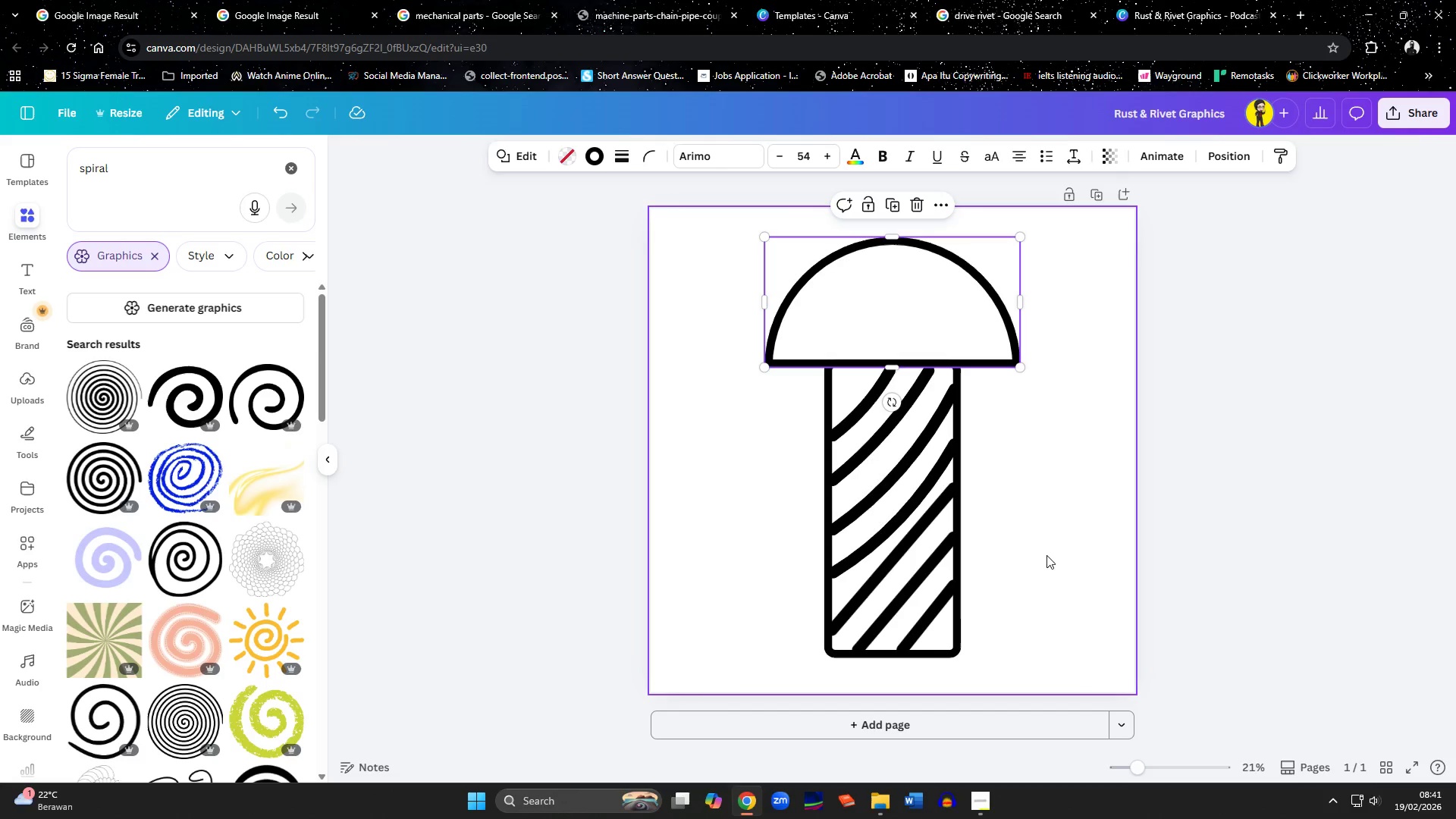 
left_click([1046, 555])
 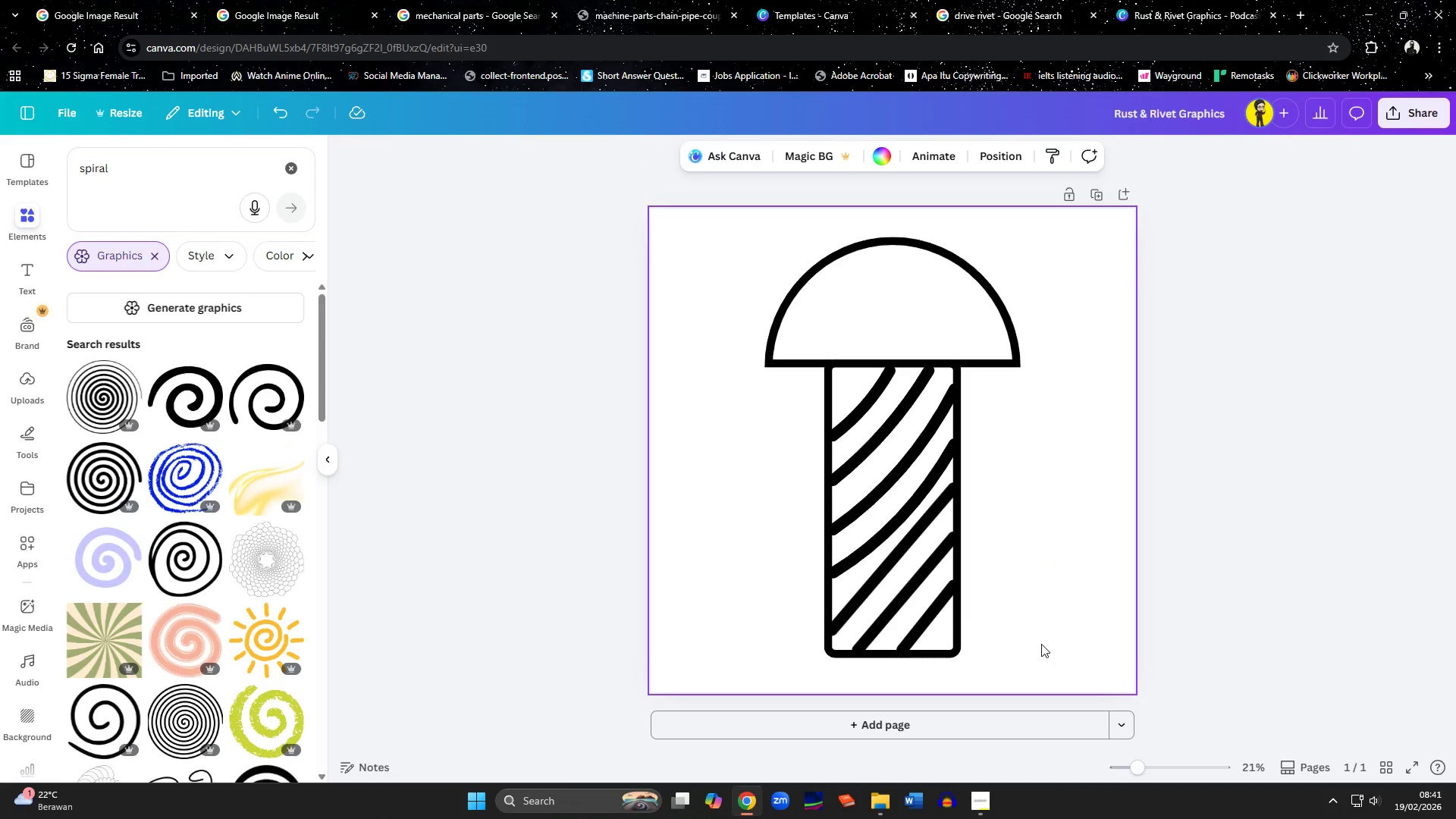 
wait(9.16)
 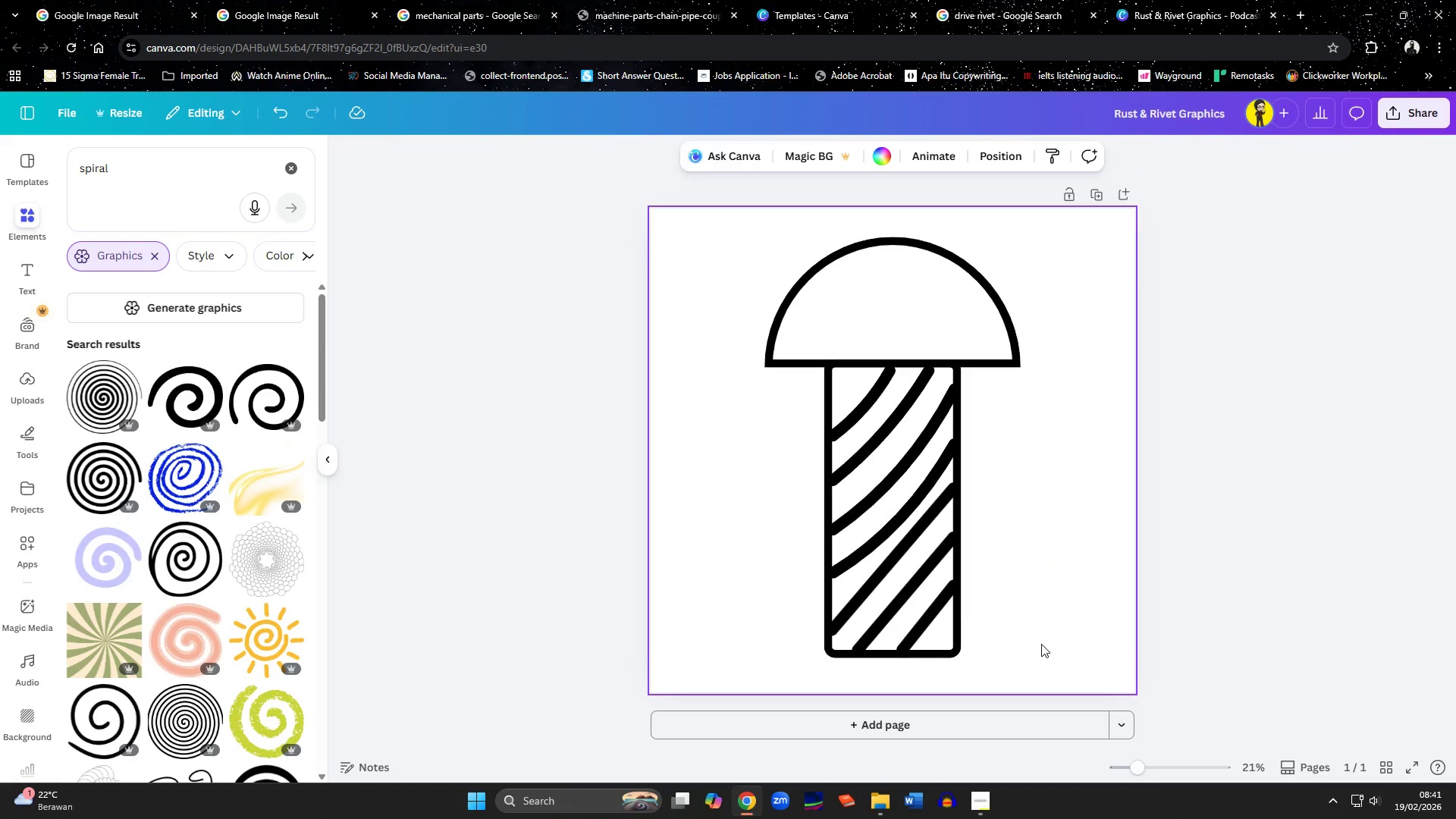 
left_click([933, 601])
 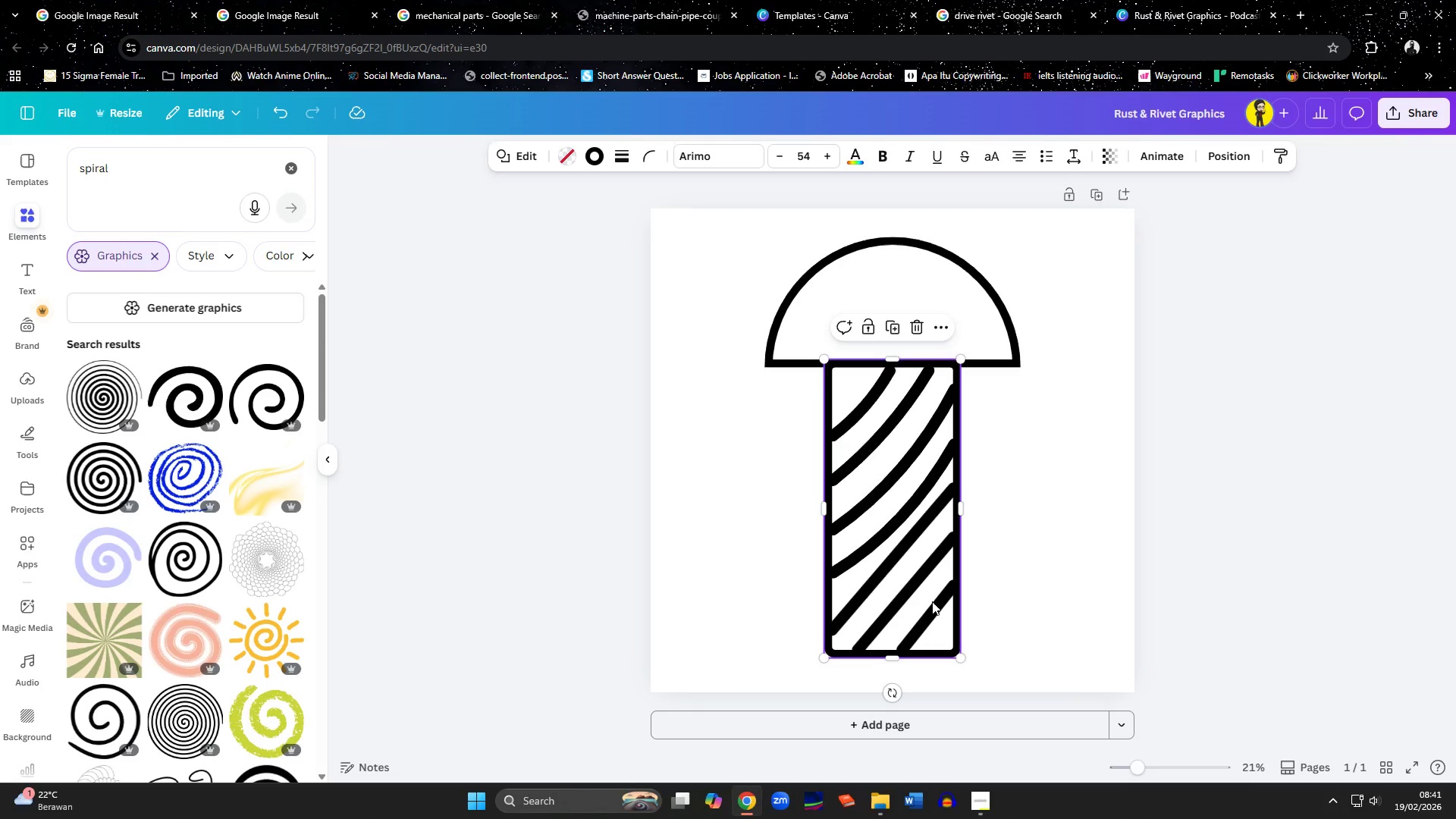 
left_click([932, 608])
 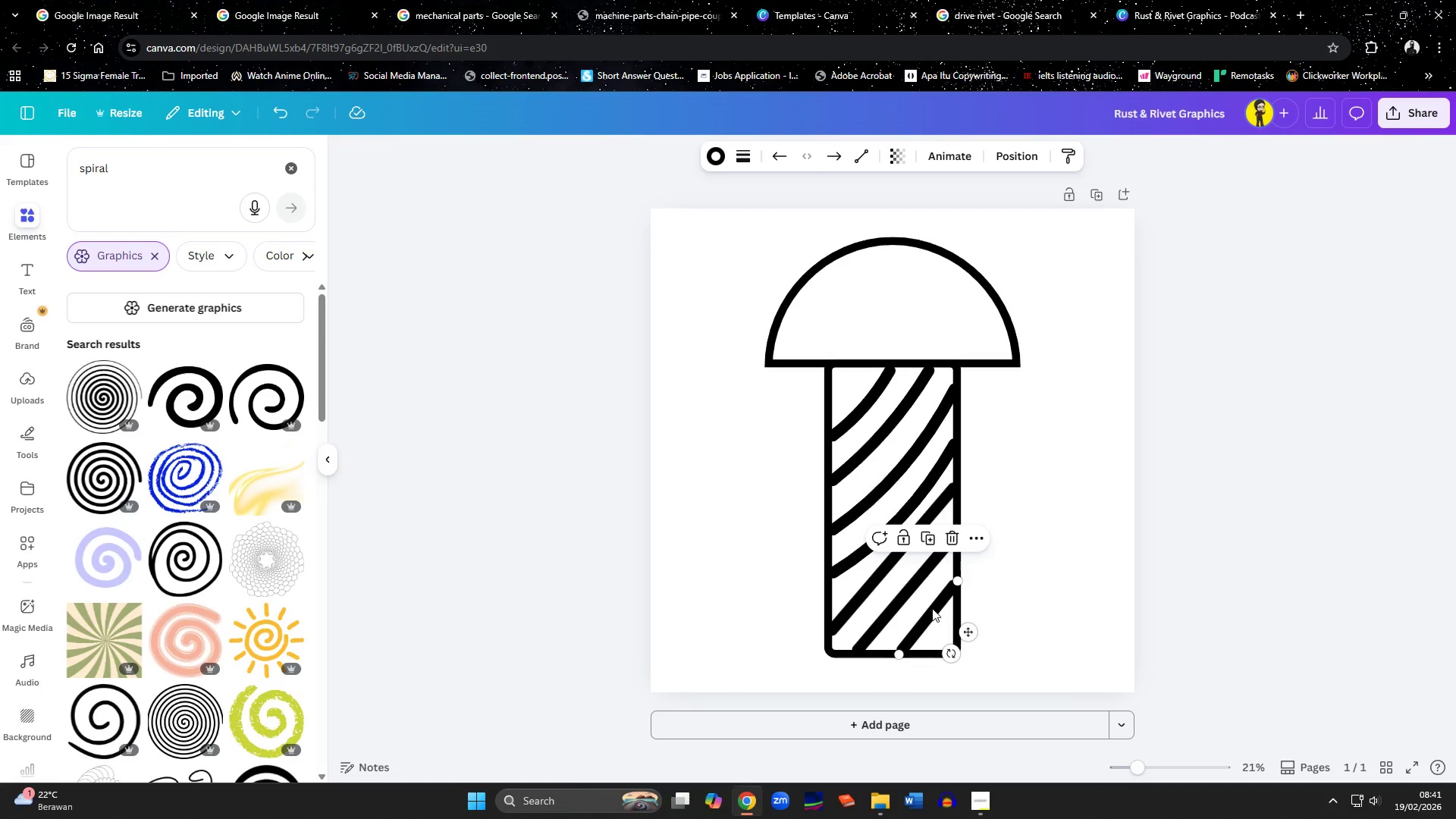 
key(Delete)
 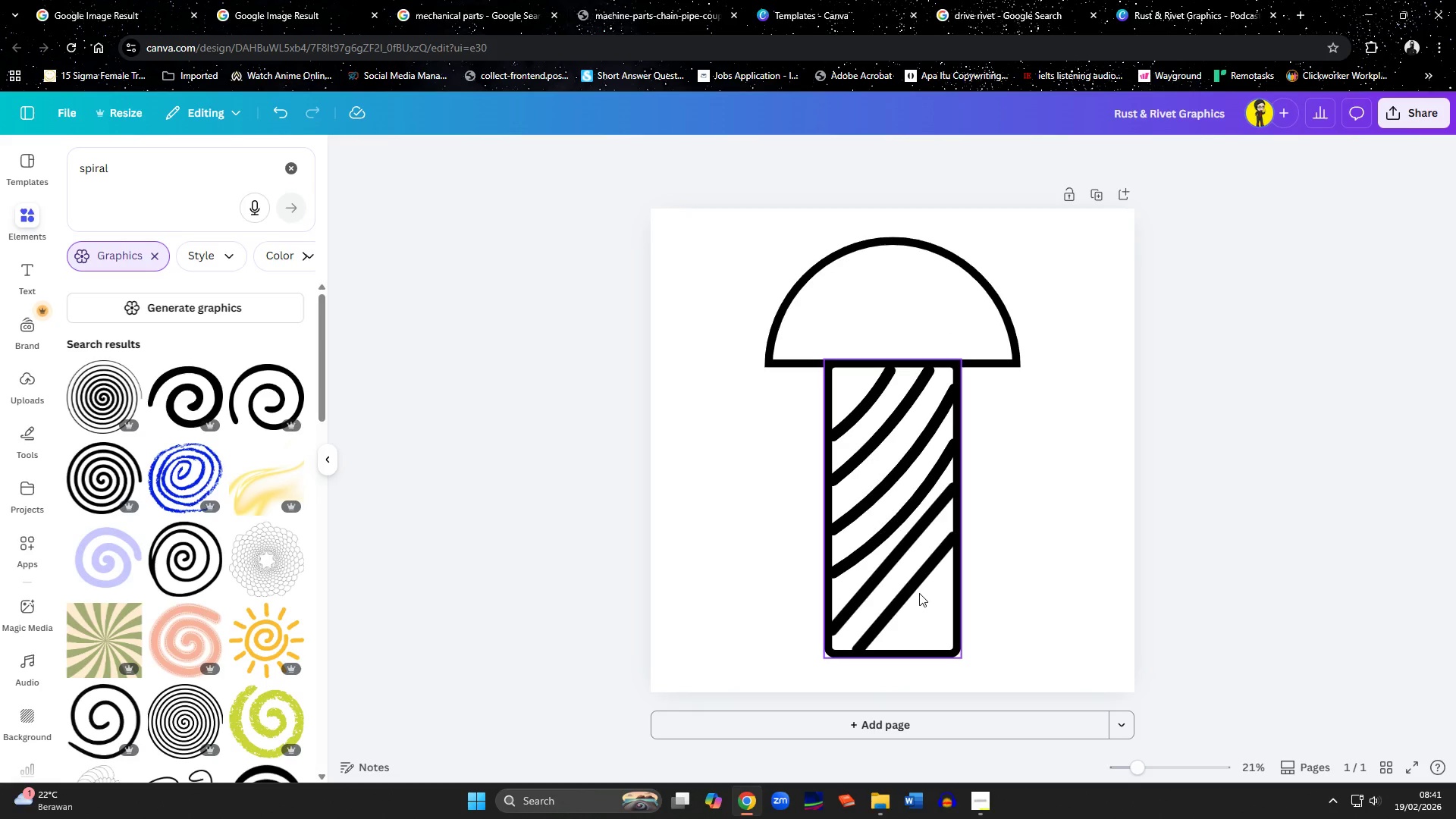 
left_click([919, 588])
 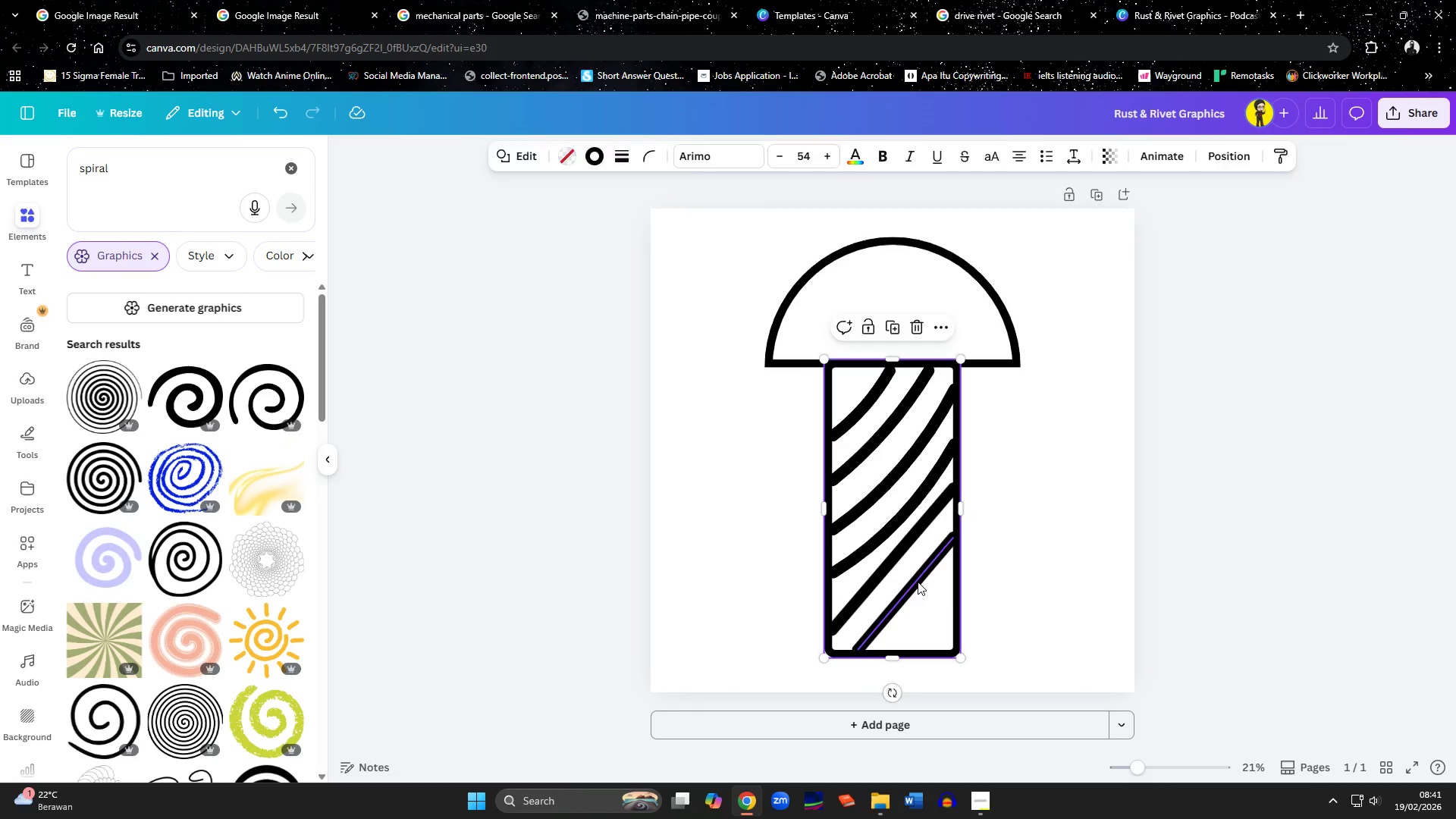 
key(Delete)
 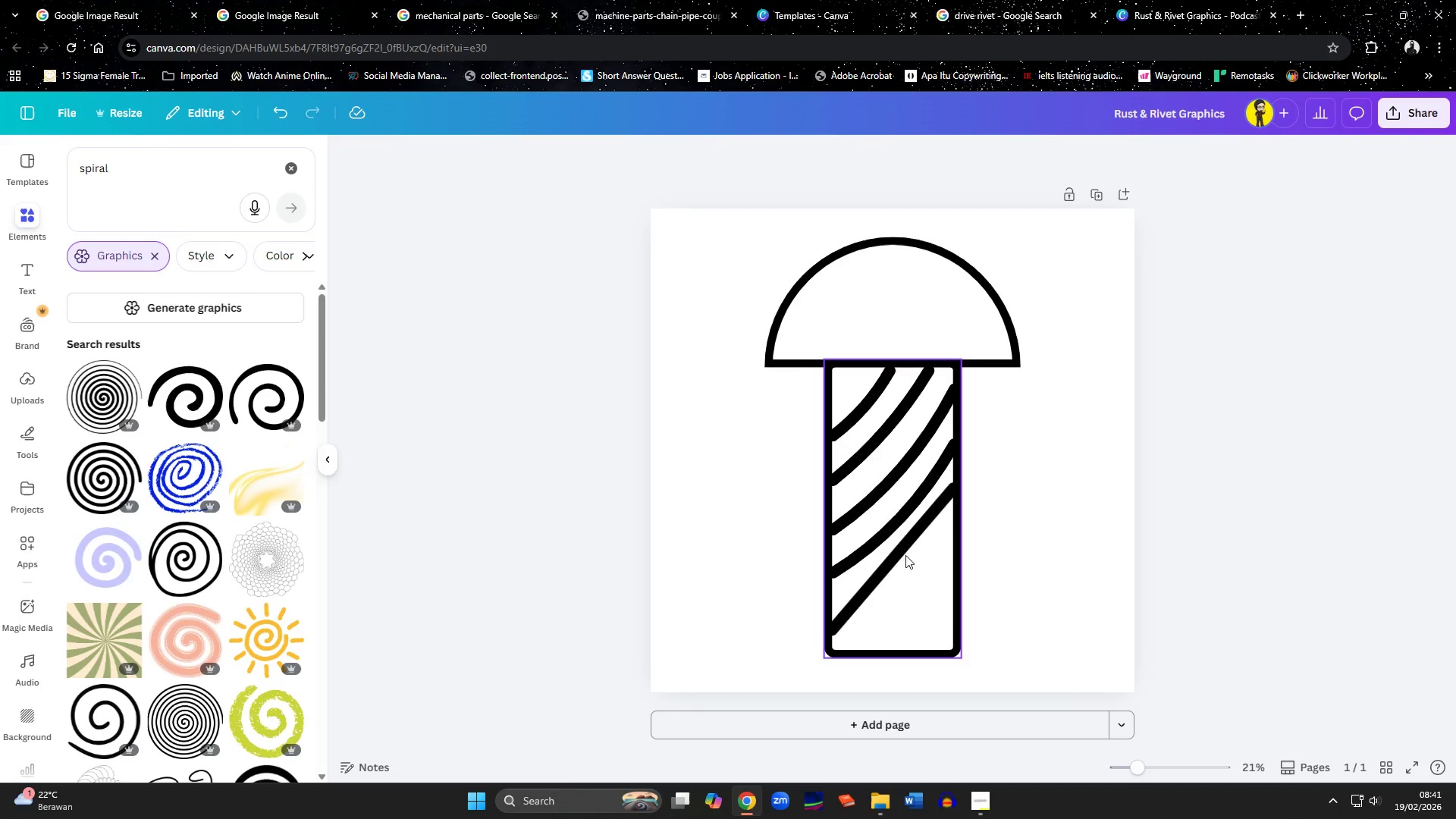 
left_click([901, 549])
 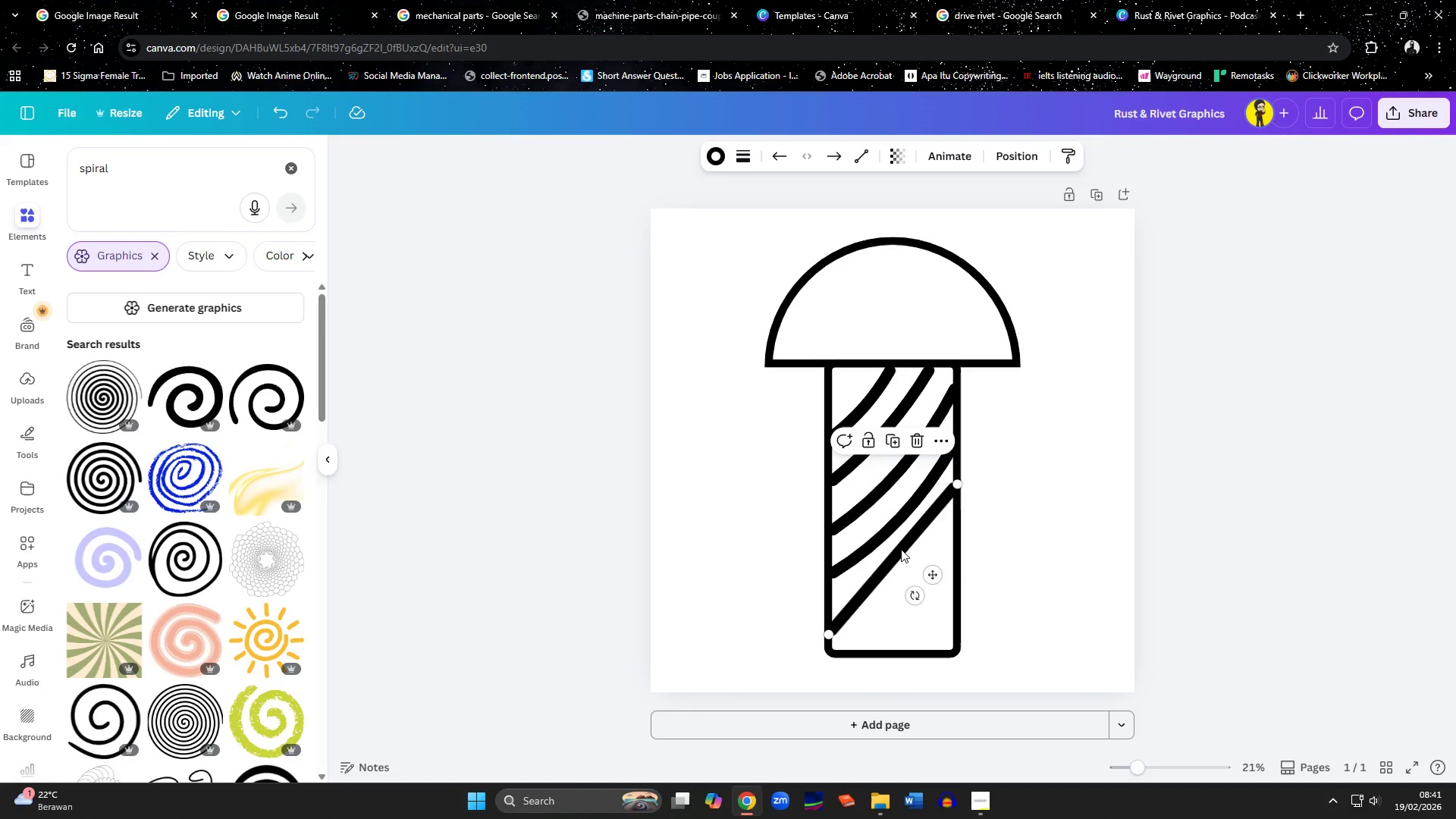 
key(Delete)
 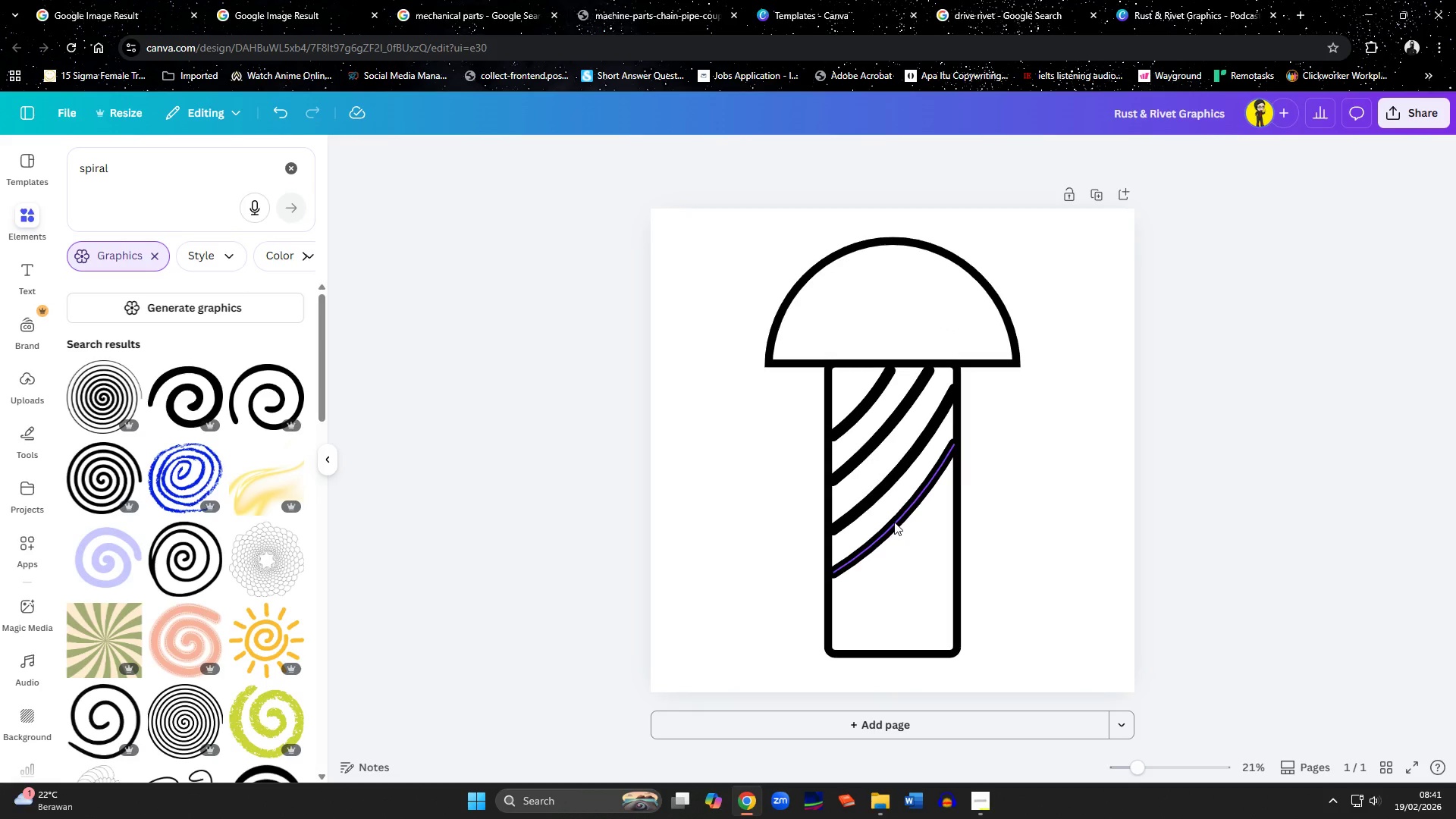 
left_click([867, 406])
 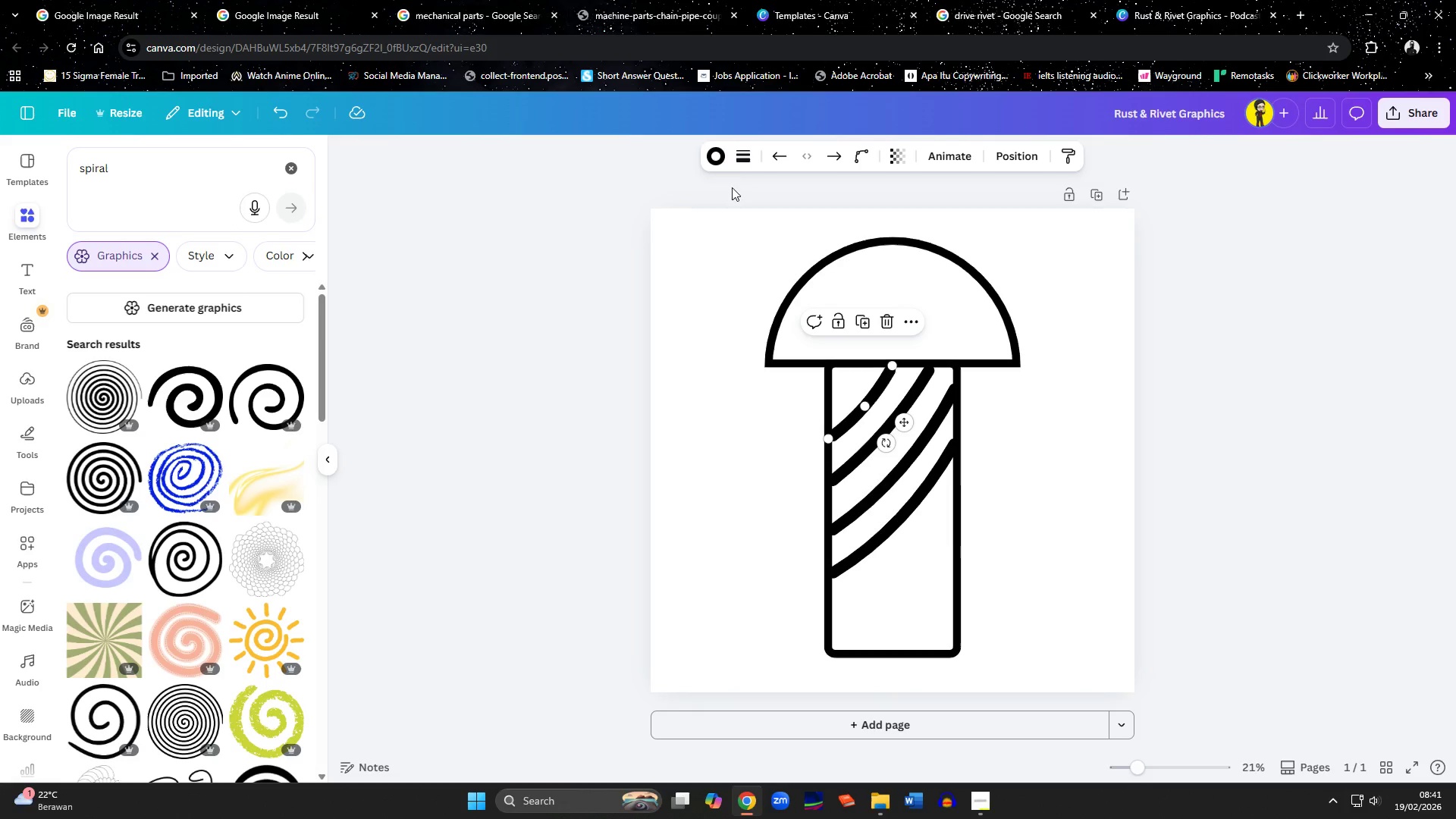 
left_click([742, 152])
 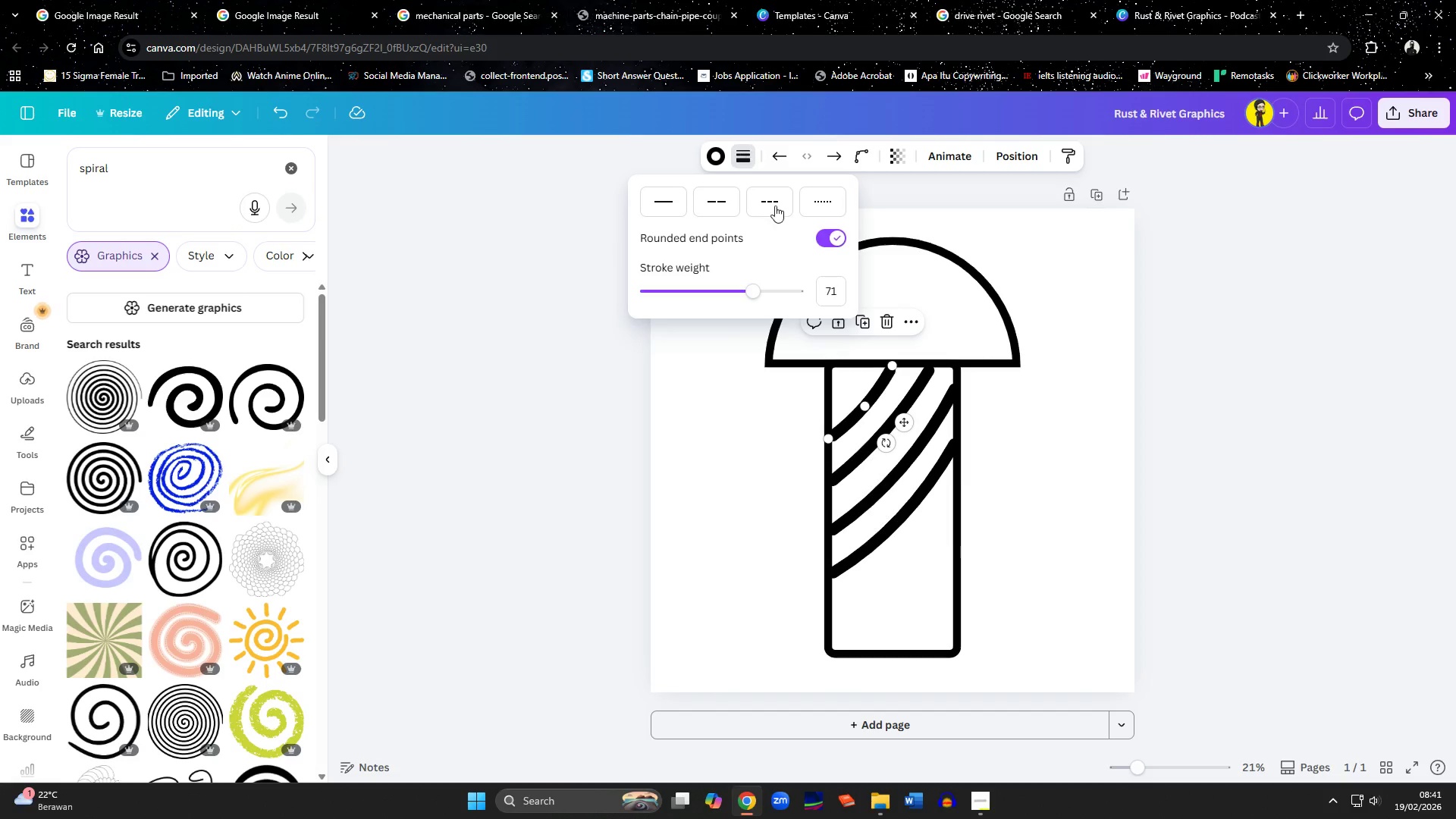 
left_click([830, 236])
 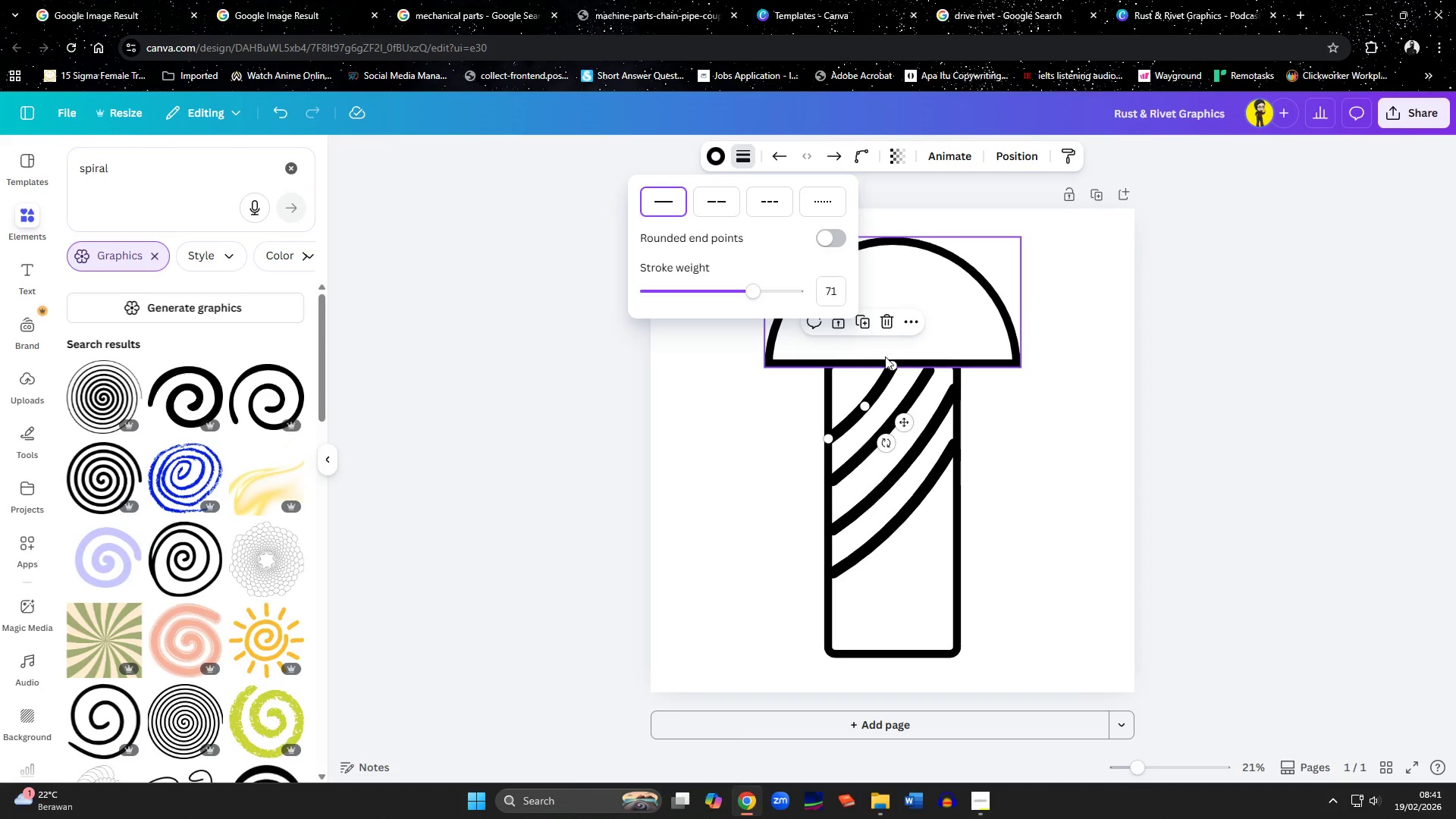 
left_click_drag(start_coordinate=[890, 366], to_coordinate=[896, 362])
 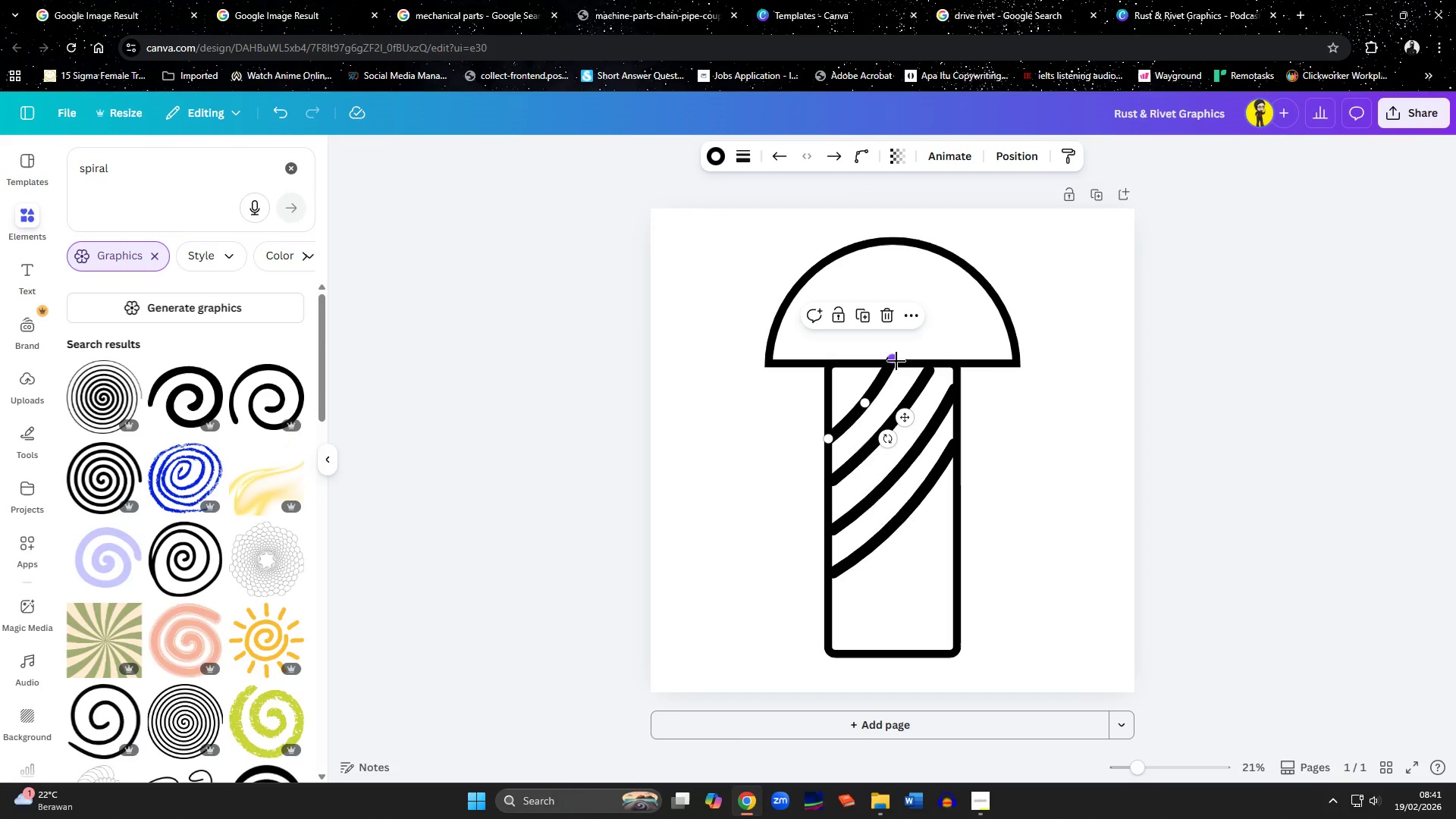 
left_click_drag(start_coordinate=[896, 361], to_coordinate=[896, 370])
 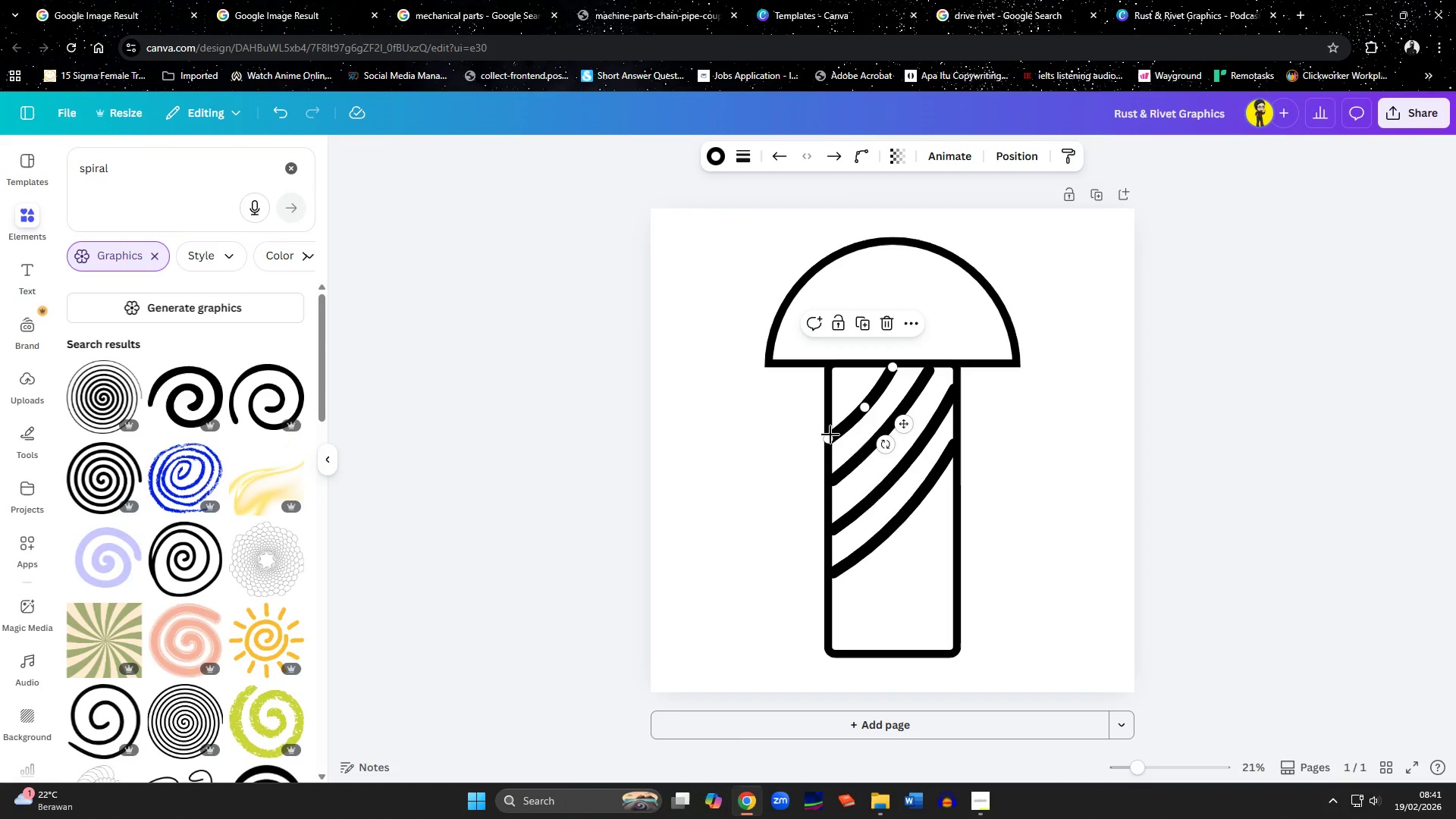 
left_click_drag(start_coordinate=[830, 438], to_coordinate=[836, 437])
 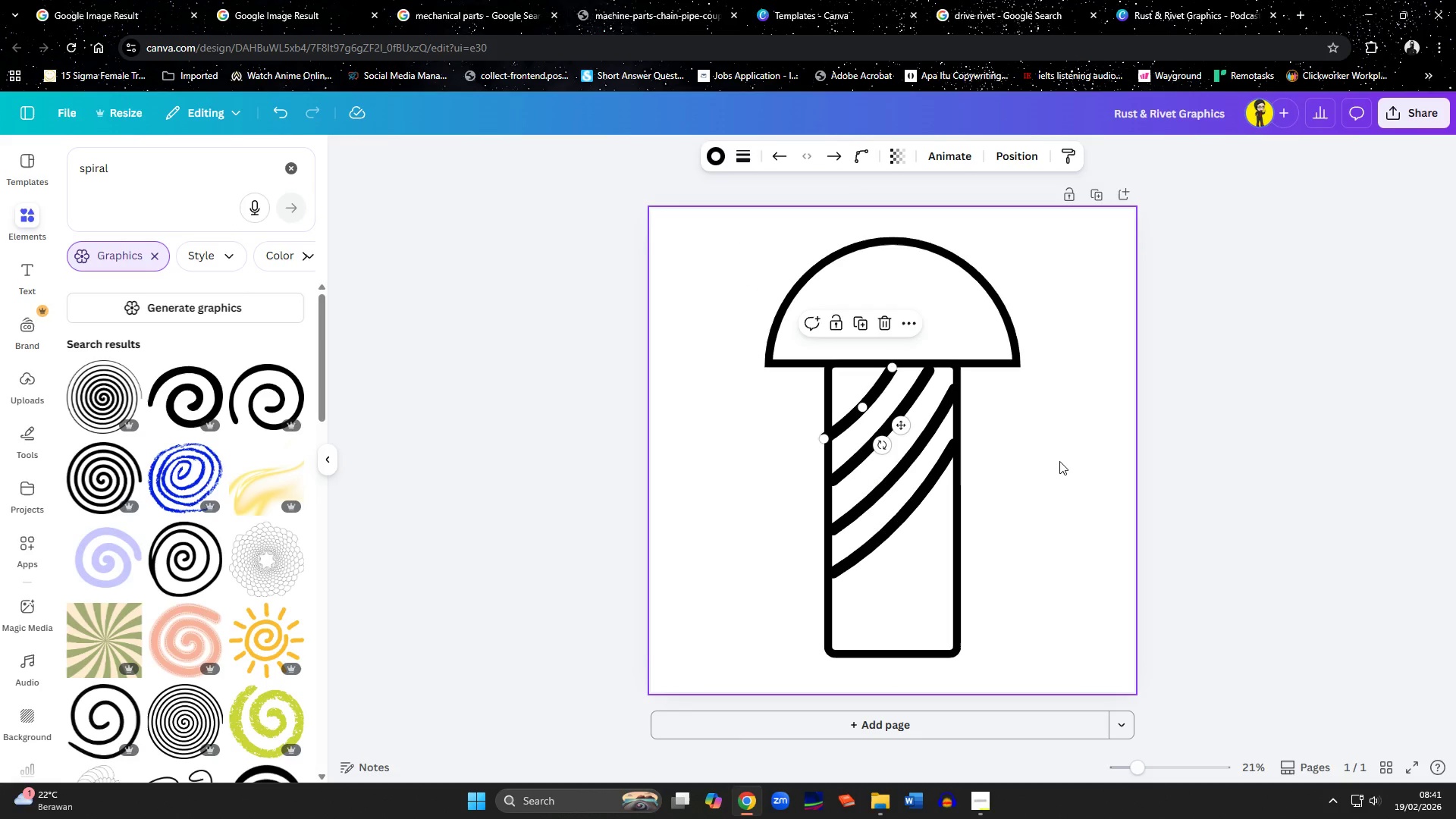 
left_click([1059, 461])
 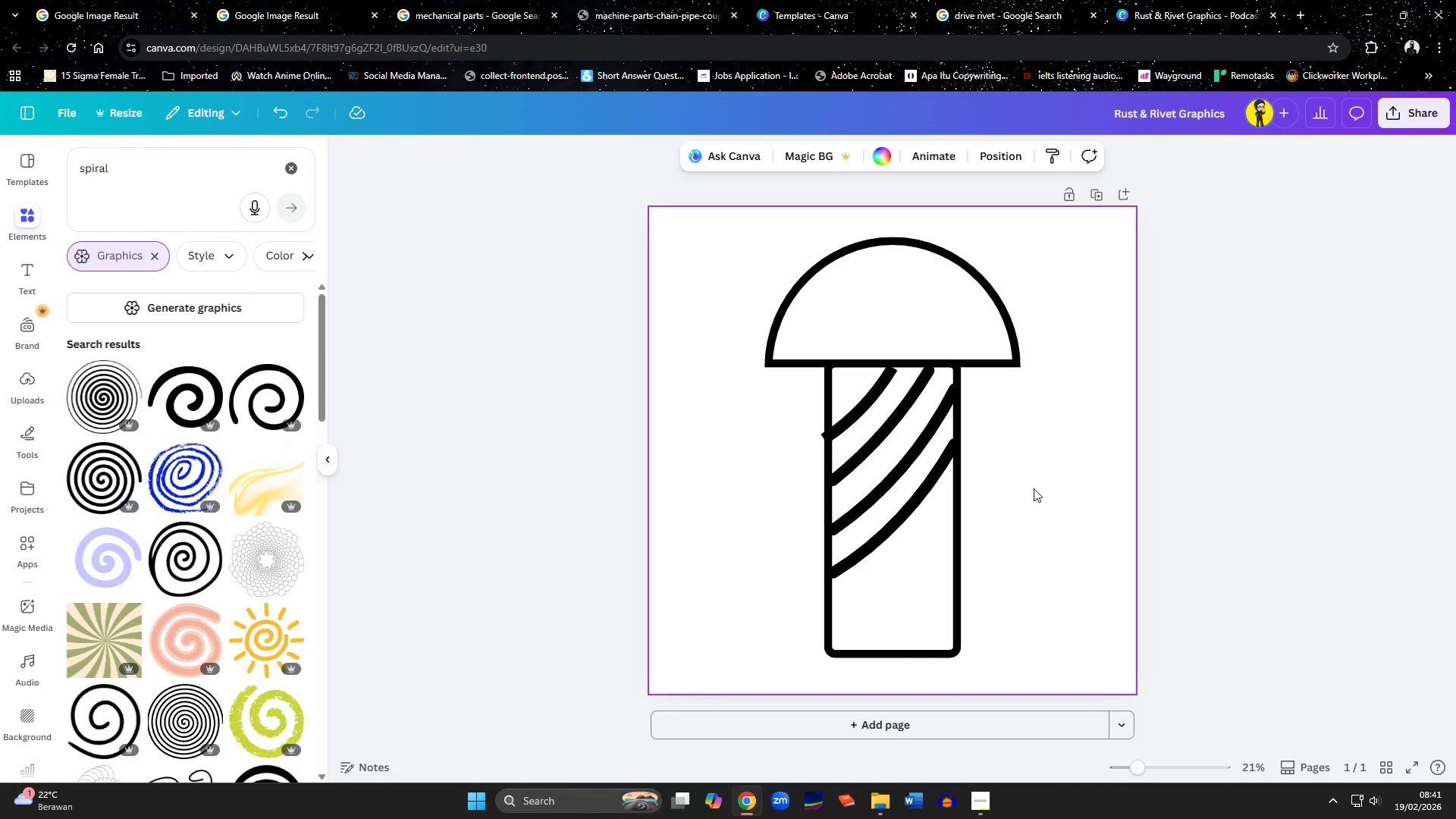 
hold_key(key=ControlLeft, duration=0.59)
scroll: coordinate [1034, 488], scroll_direction: up, amount: 4.0
 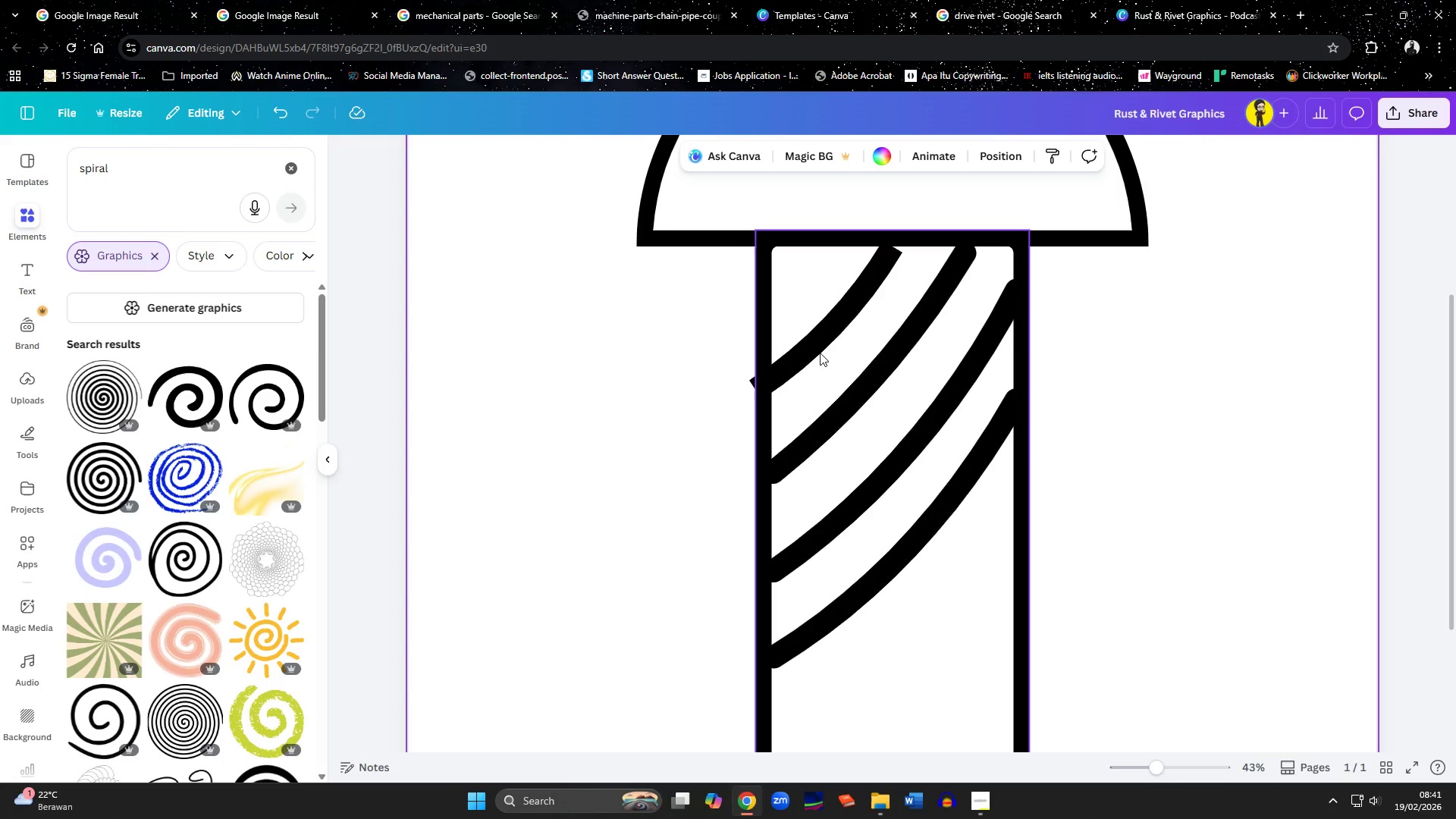 
left_click_drag(start_coordinate=[820, 352], to_coordinate=[827, 346])
 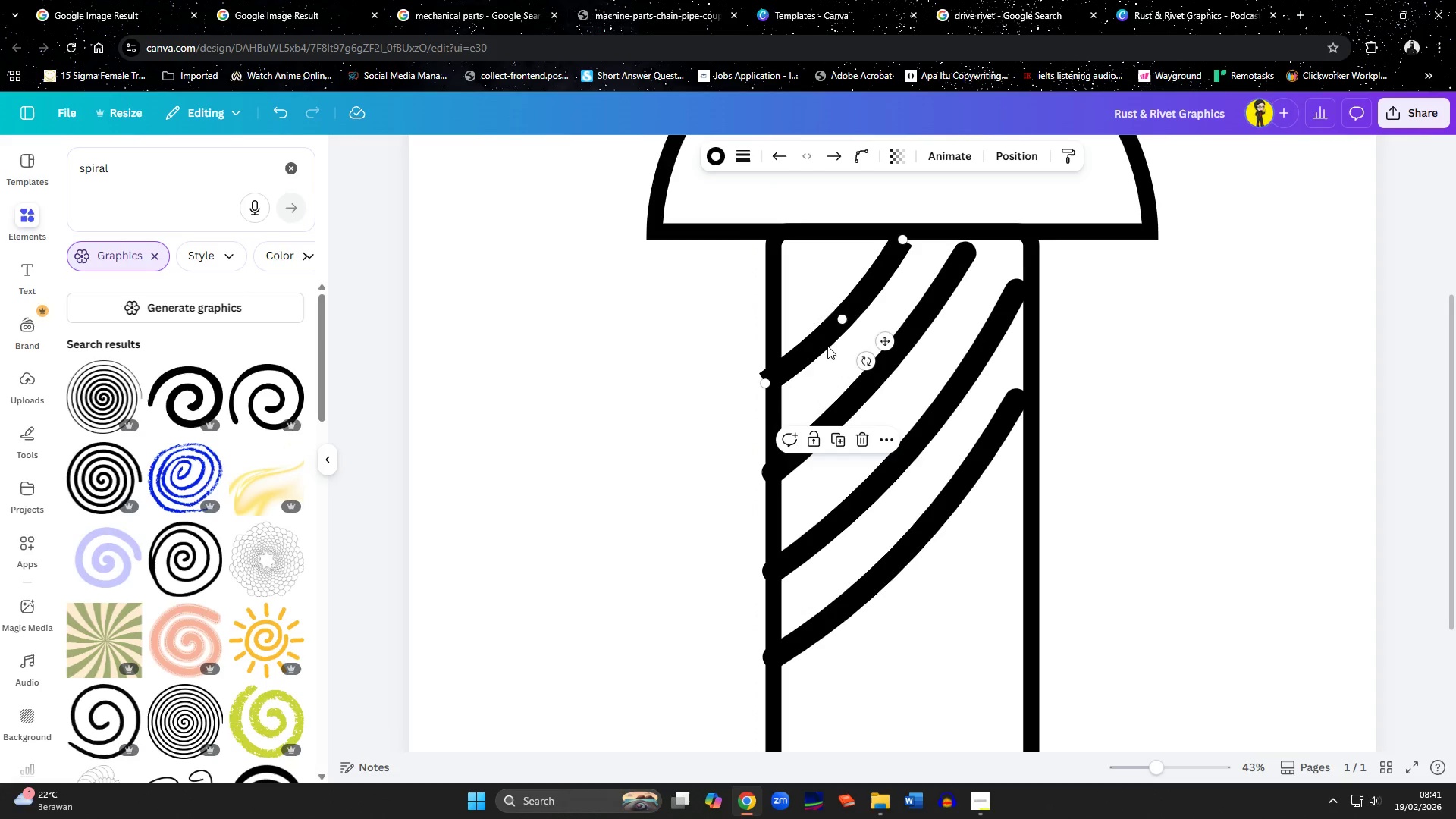 
key(Control+Z)
 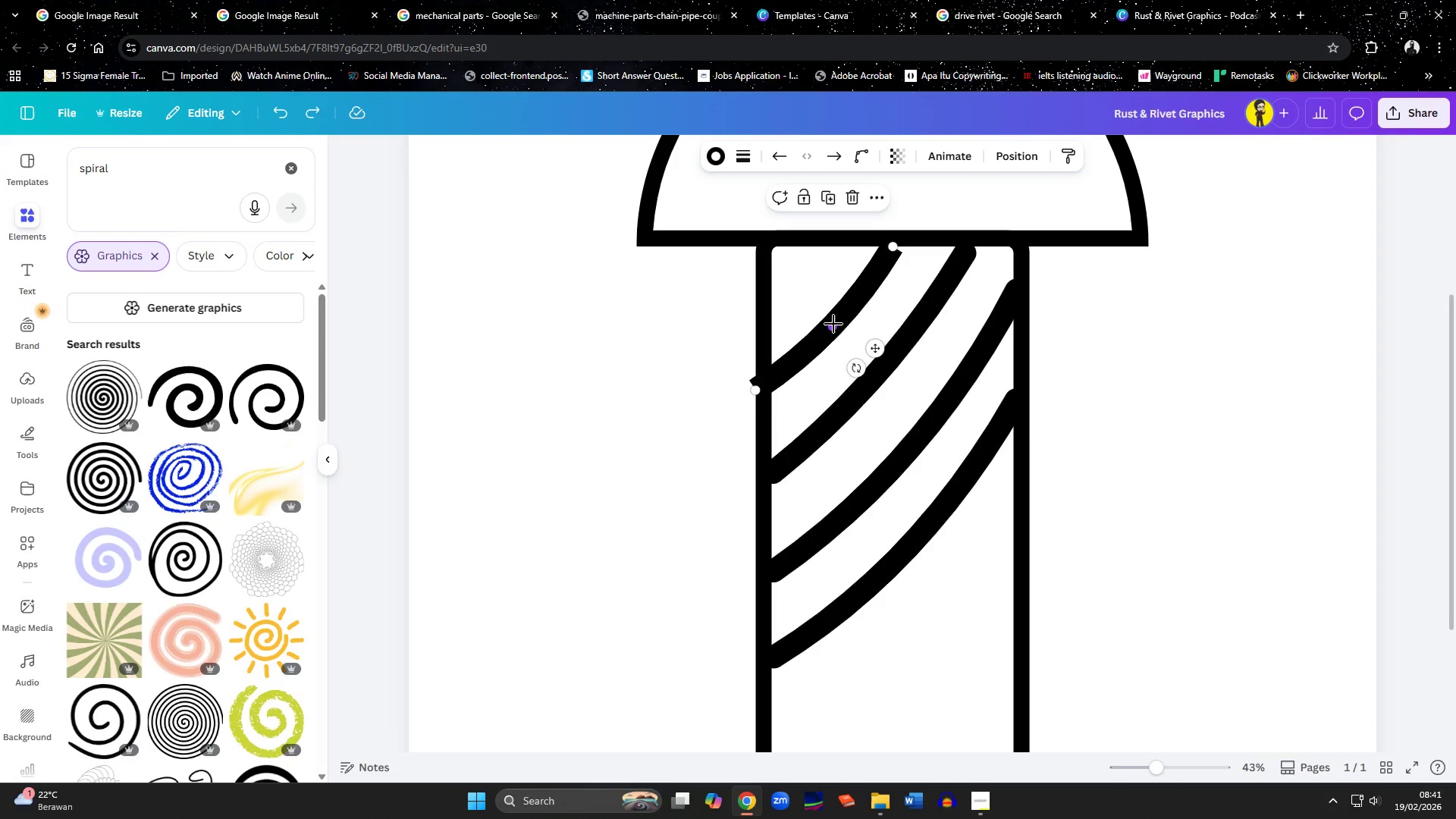 
left_click([833, 324])
 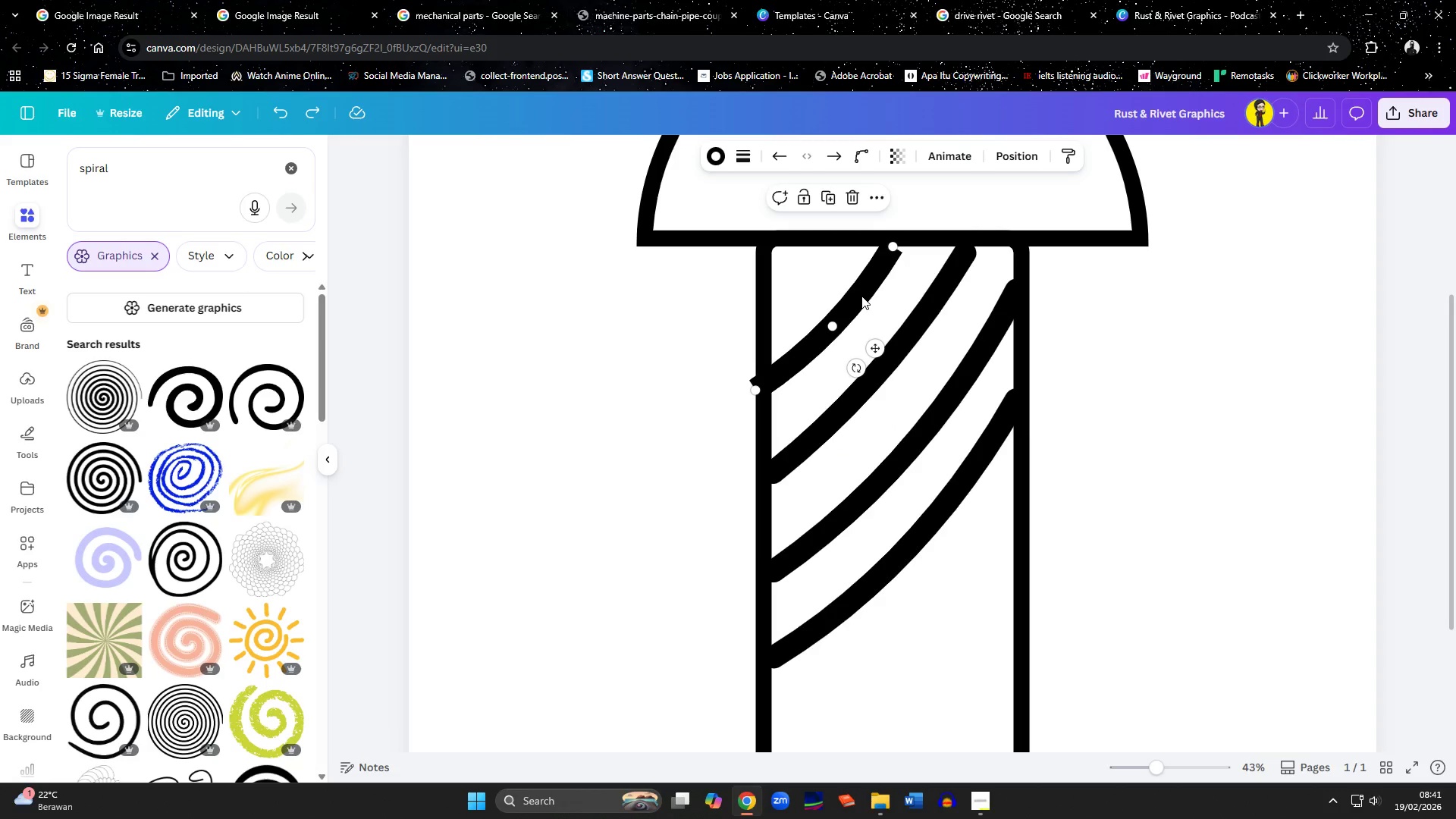 
left_click_drag(start_coordinate=[861, 295], to_coordinate=[867, 289])
 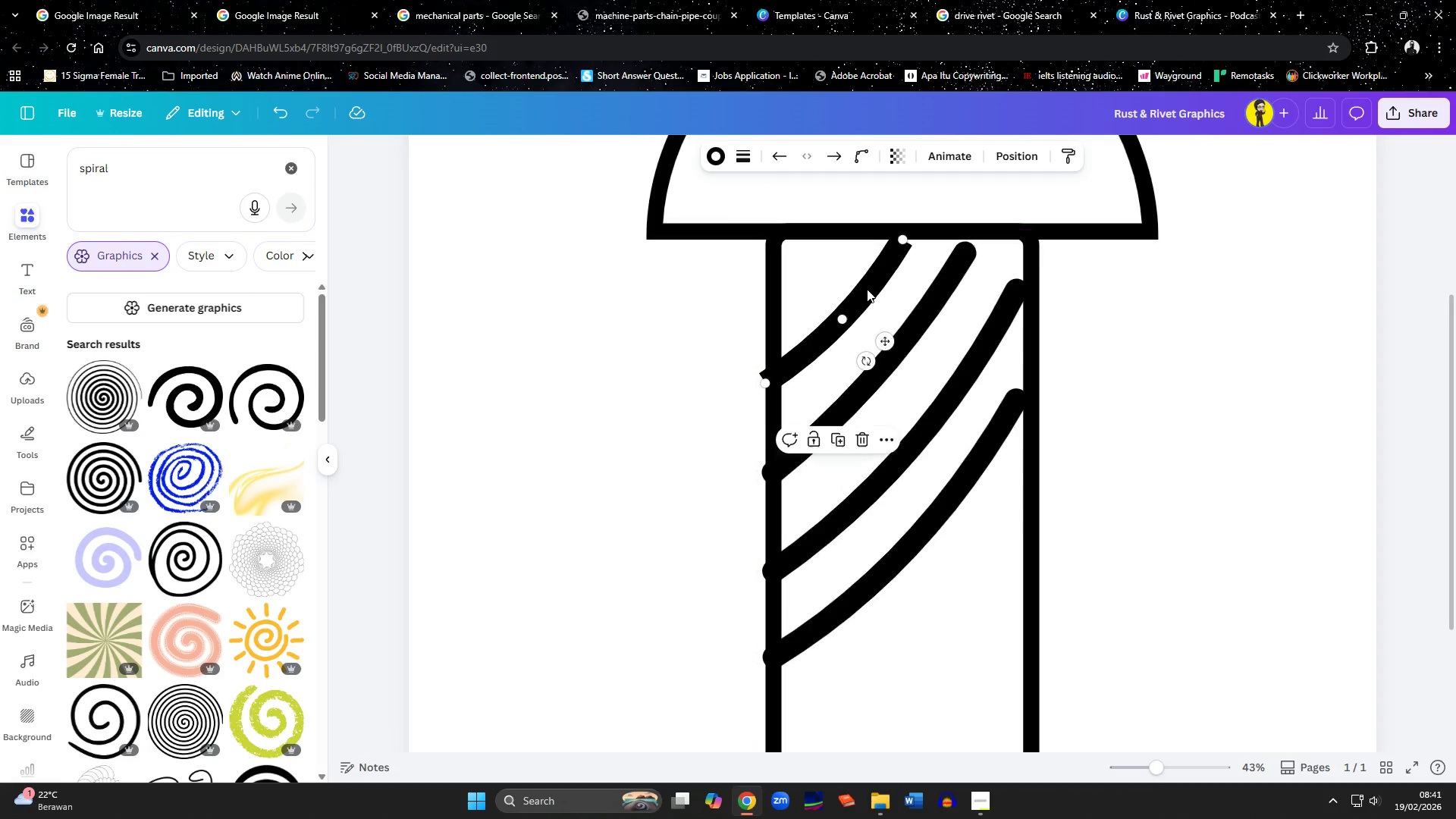 
key(Control+Shift+ShiftLeft)
 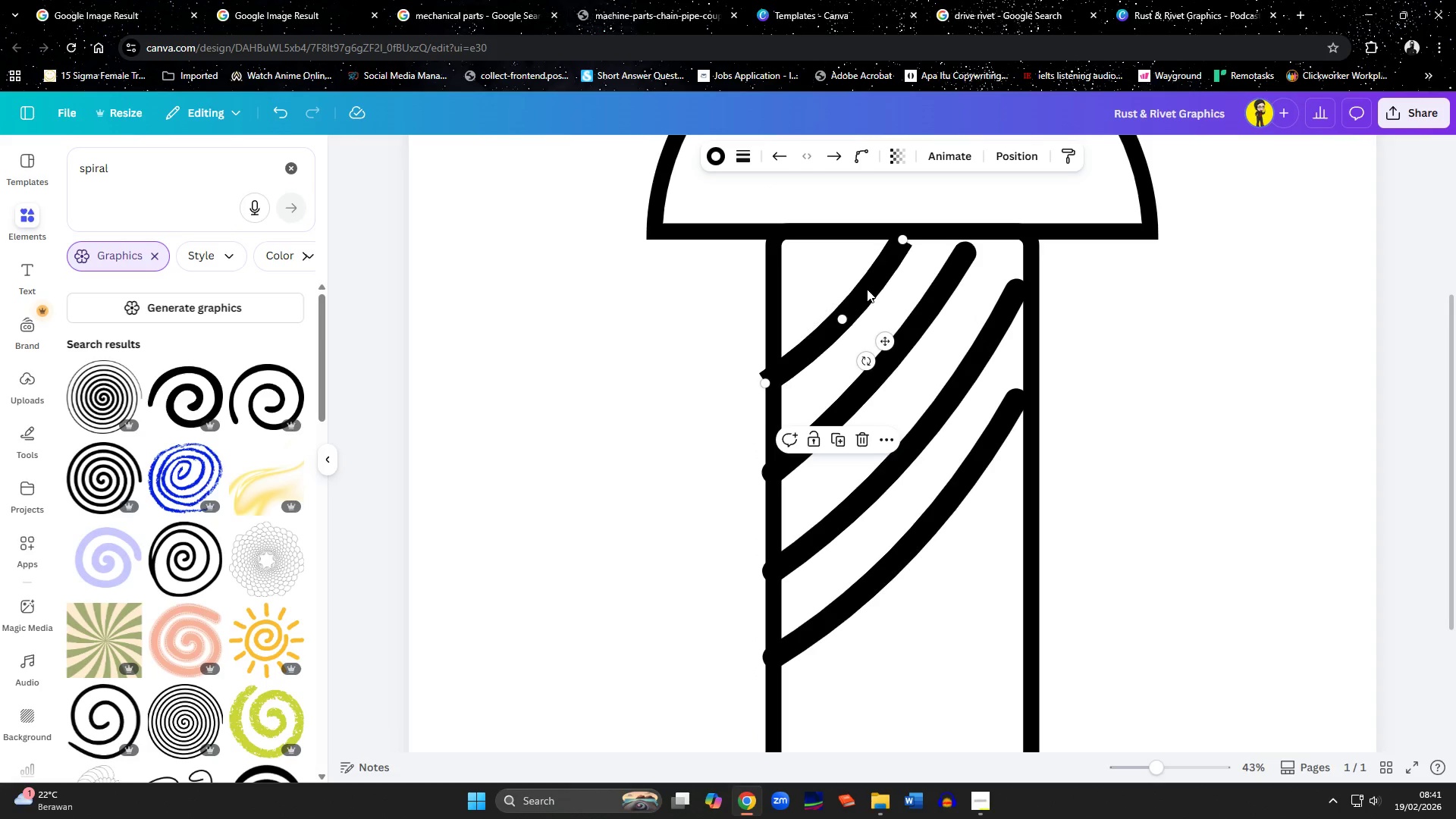 
key(Control+Shift+Z)
 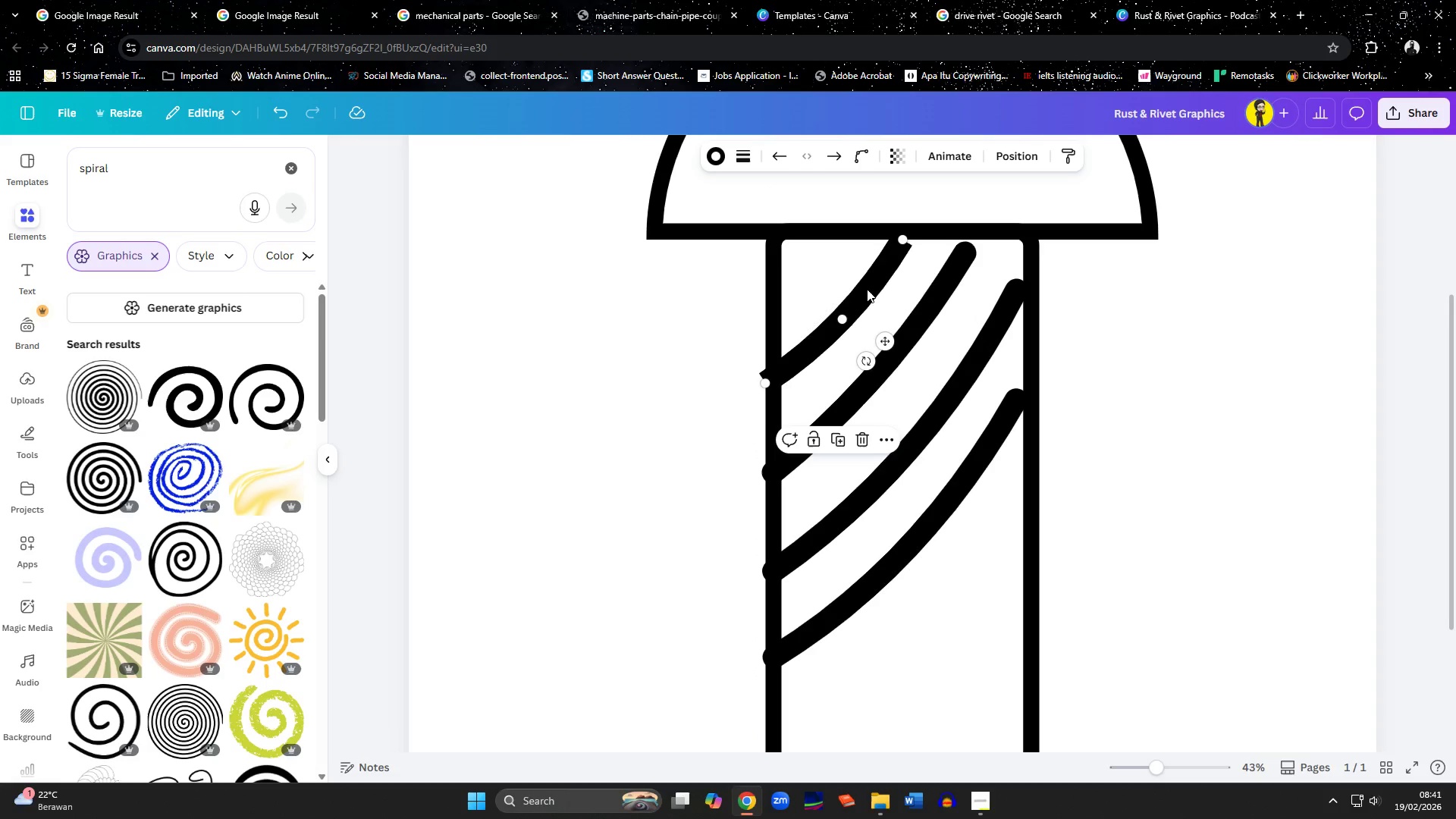 
key(Control+Z)
 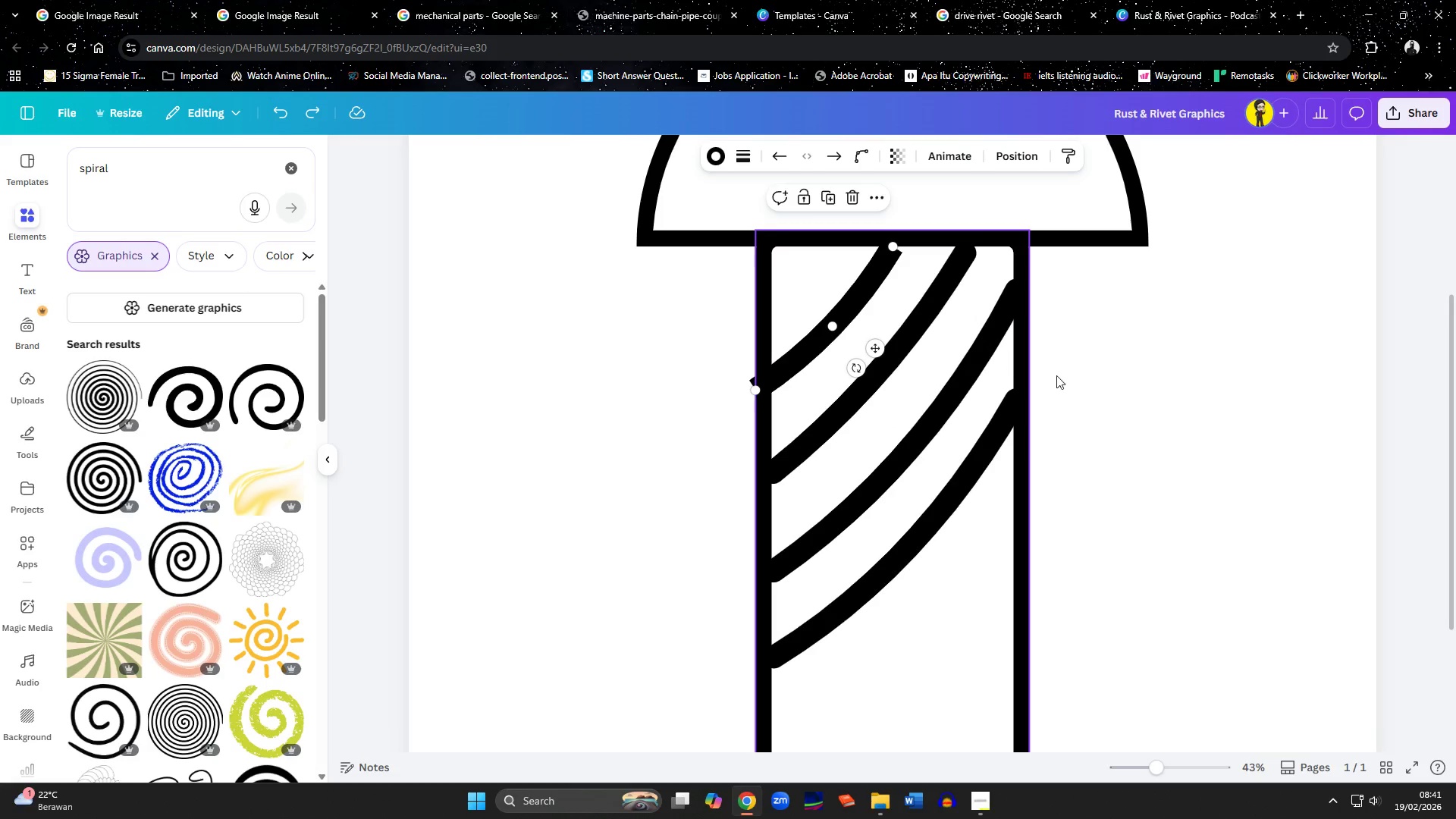 
left_click([1065, 380])
 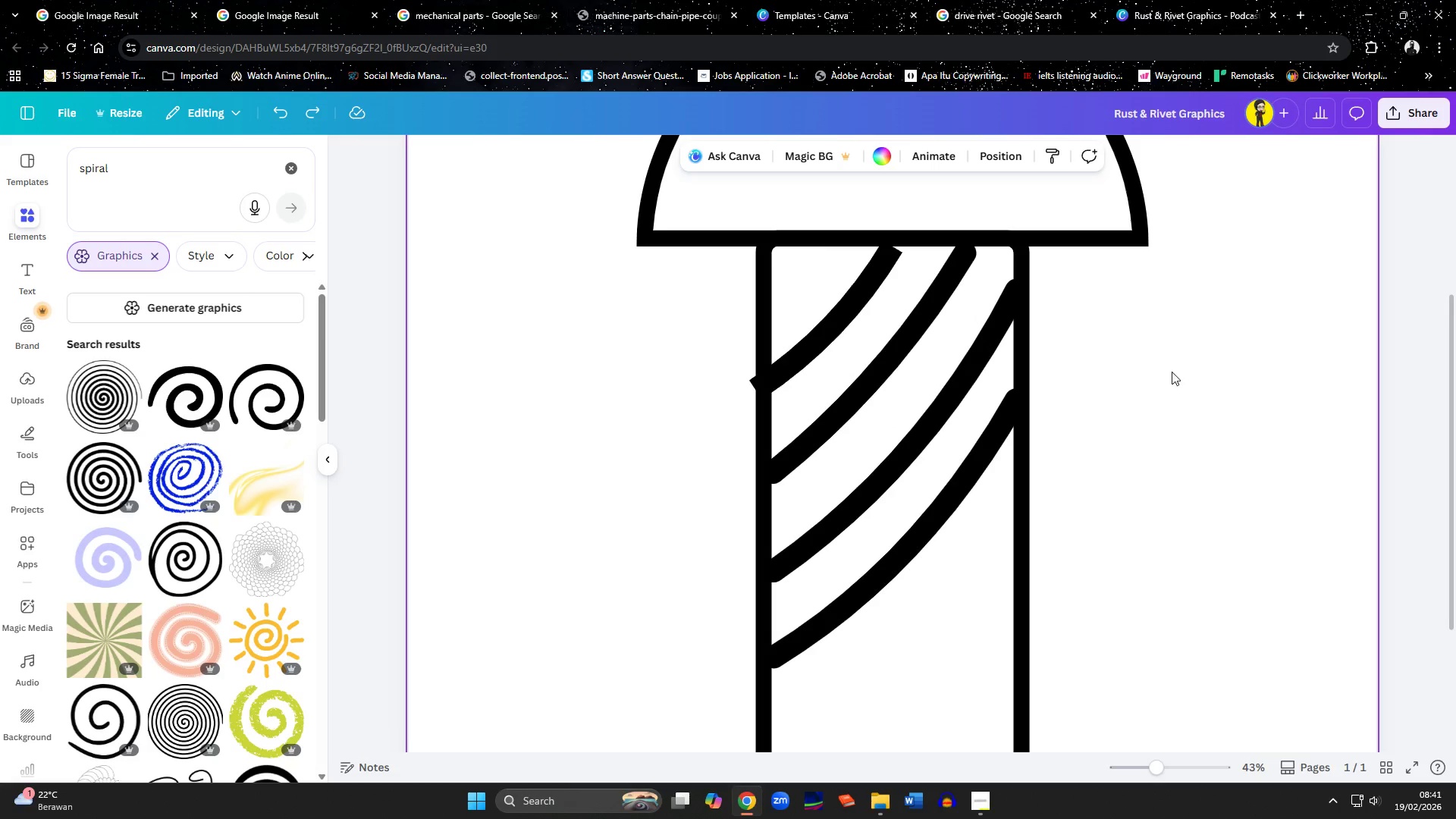 
left_click([1176, 372])
 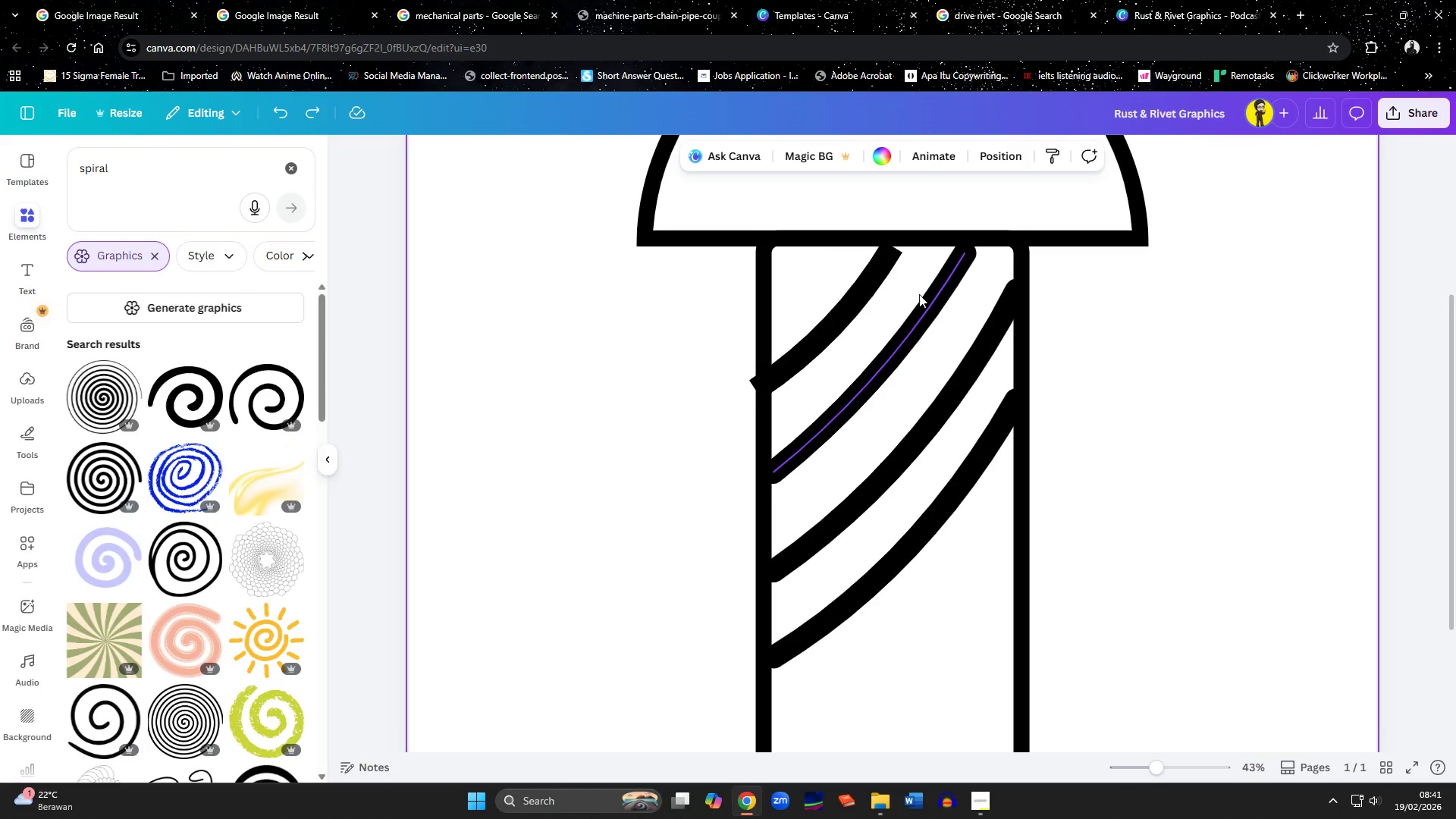 
key(Control+Z)
 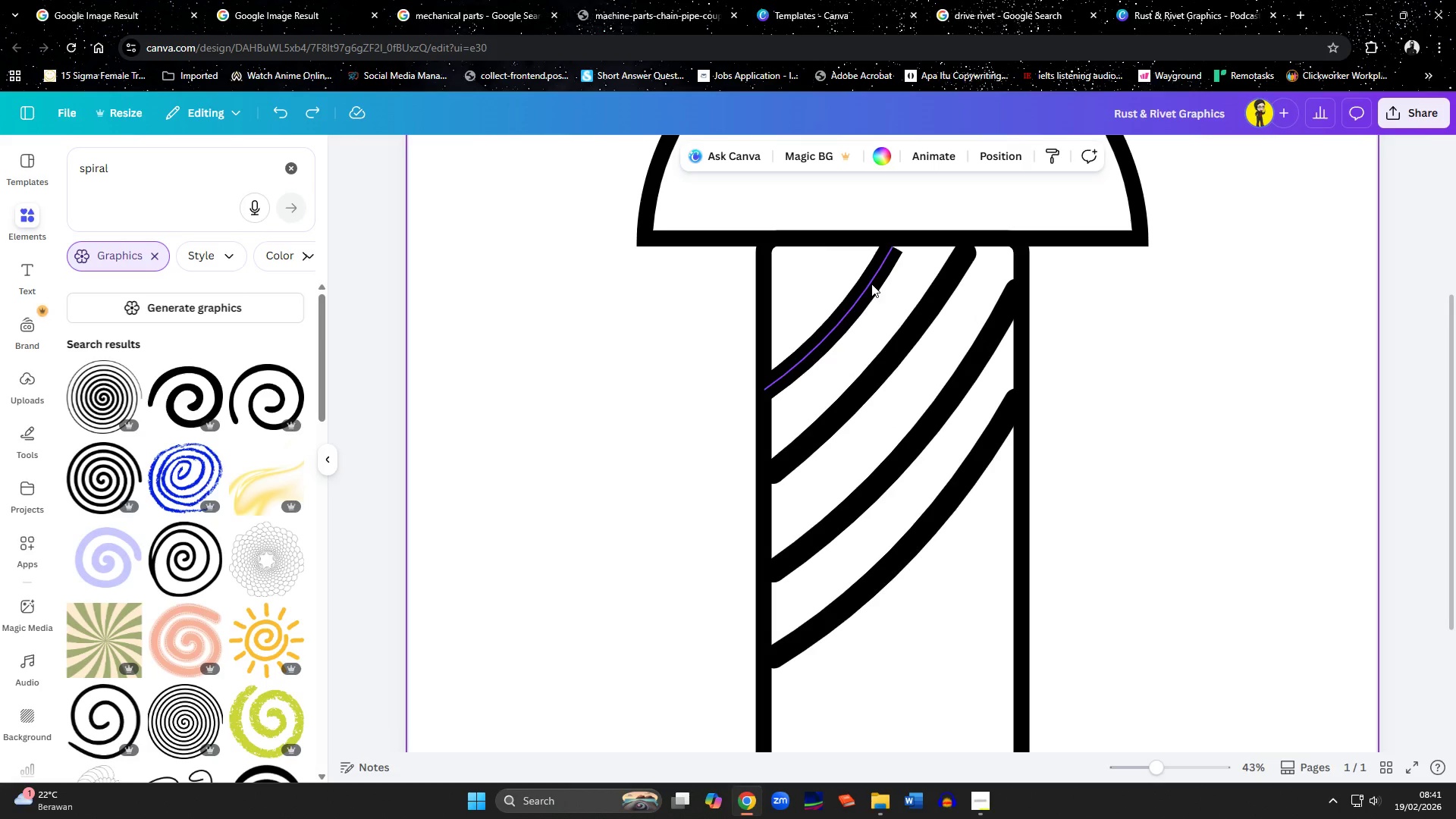 
left_click([870, 283])
 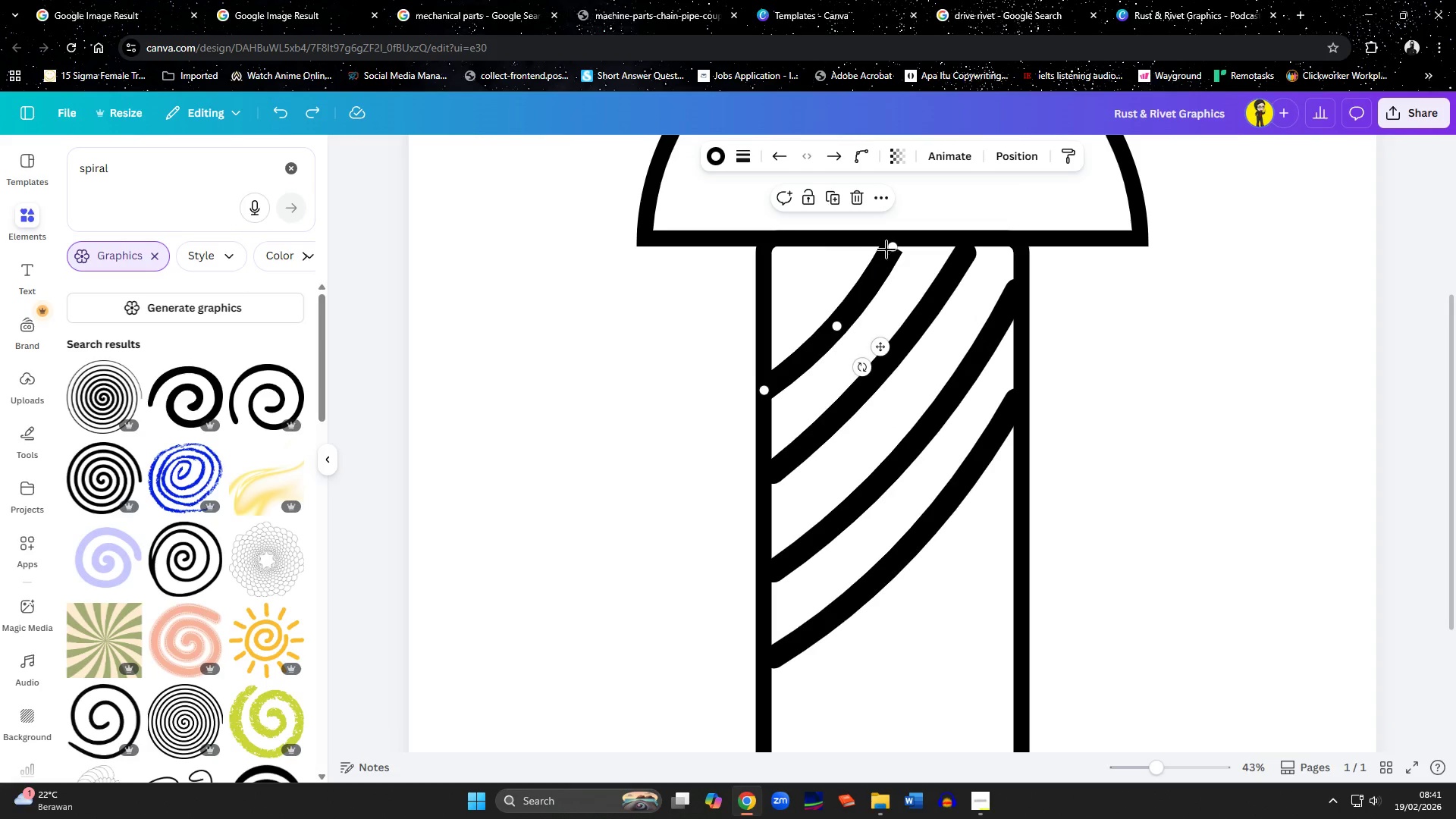 
left_click_drag(start_coordinate=[890, 249], to_coordinate=[904, 243])
 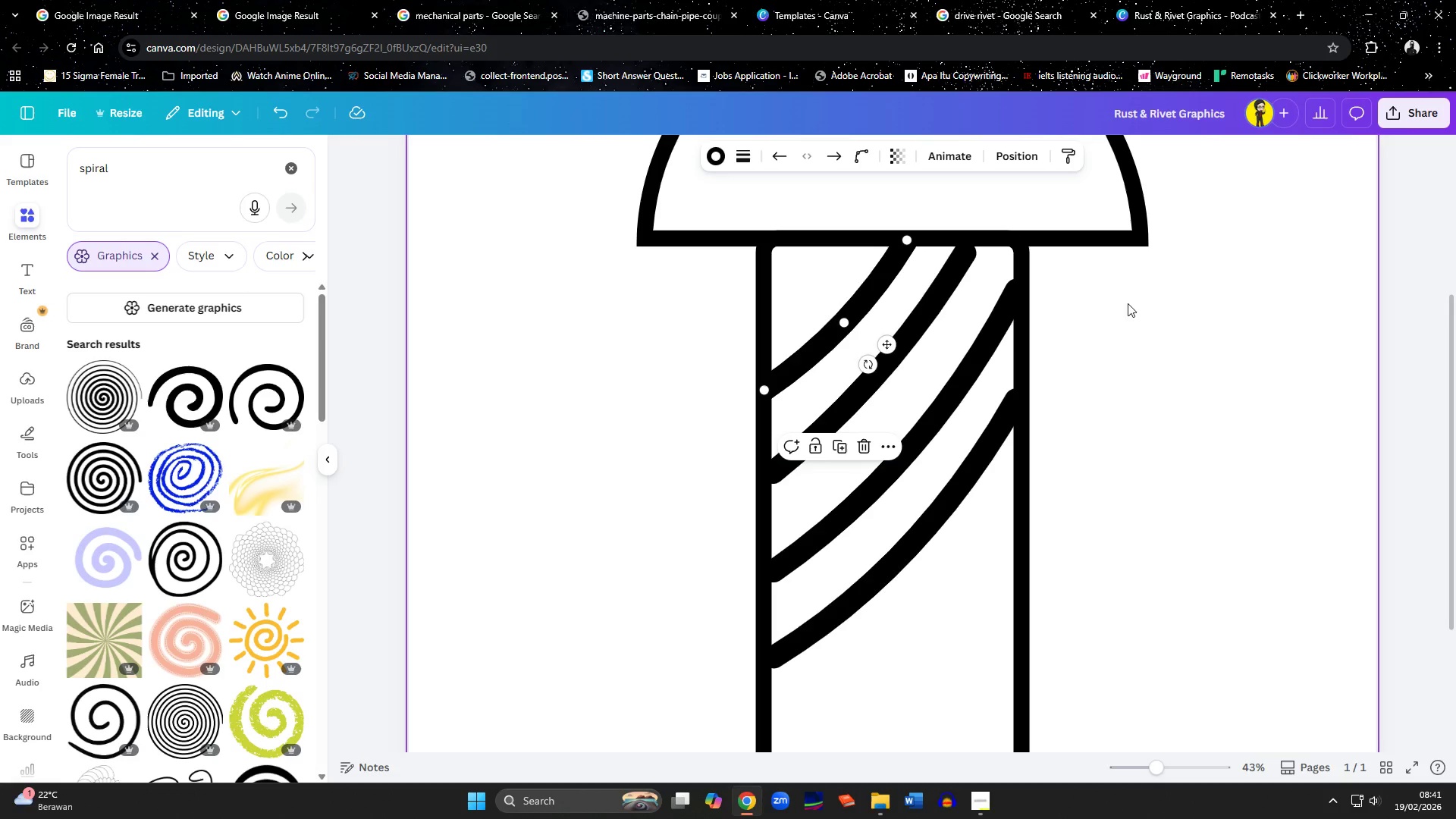 
left_click([1147, 321])
 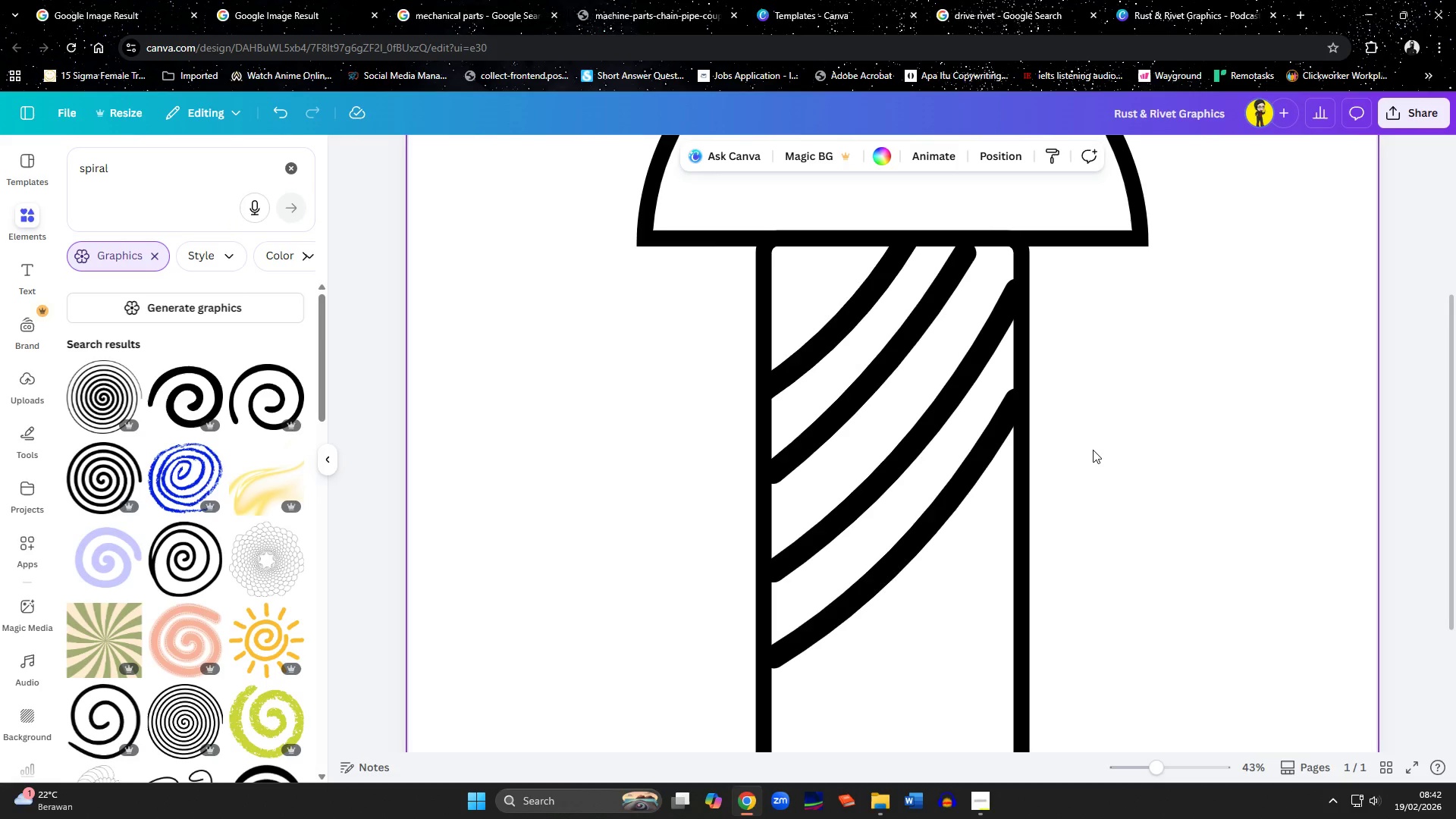 
wait(12.28)
 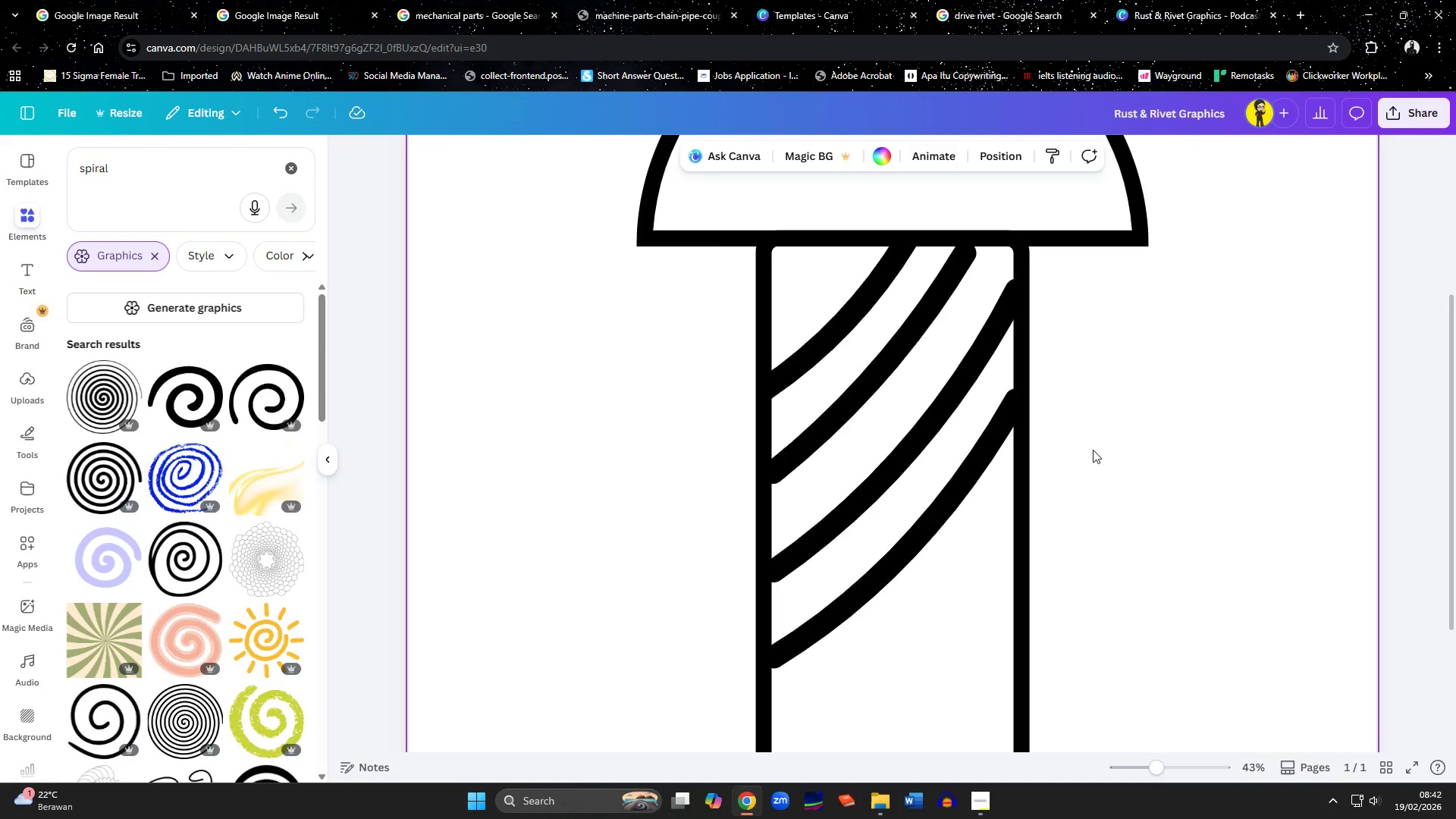 
left_click([981, 808])